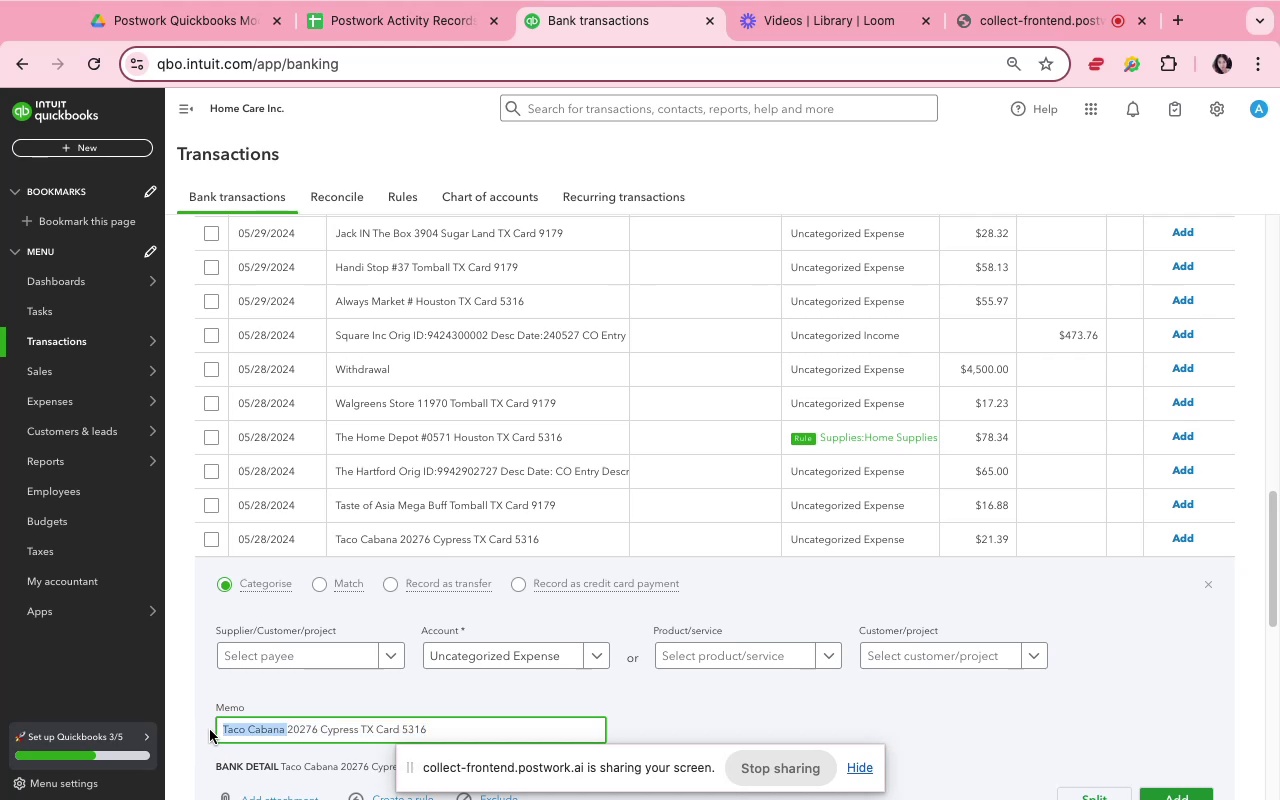 
key(Meta+CommandLeft)
 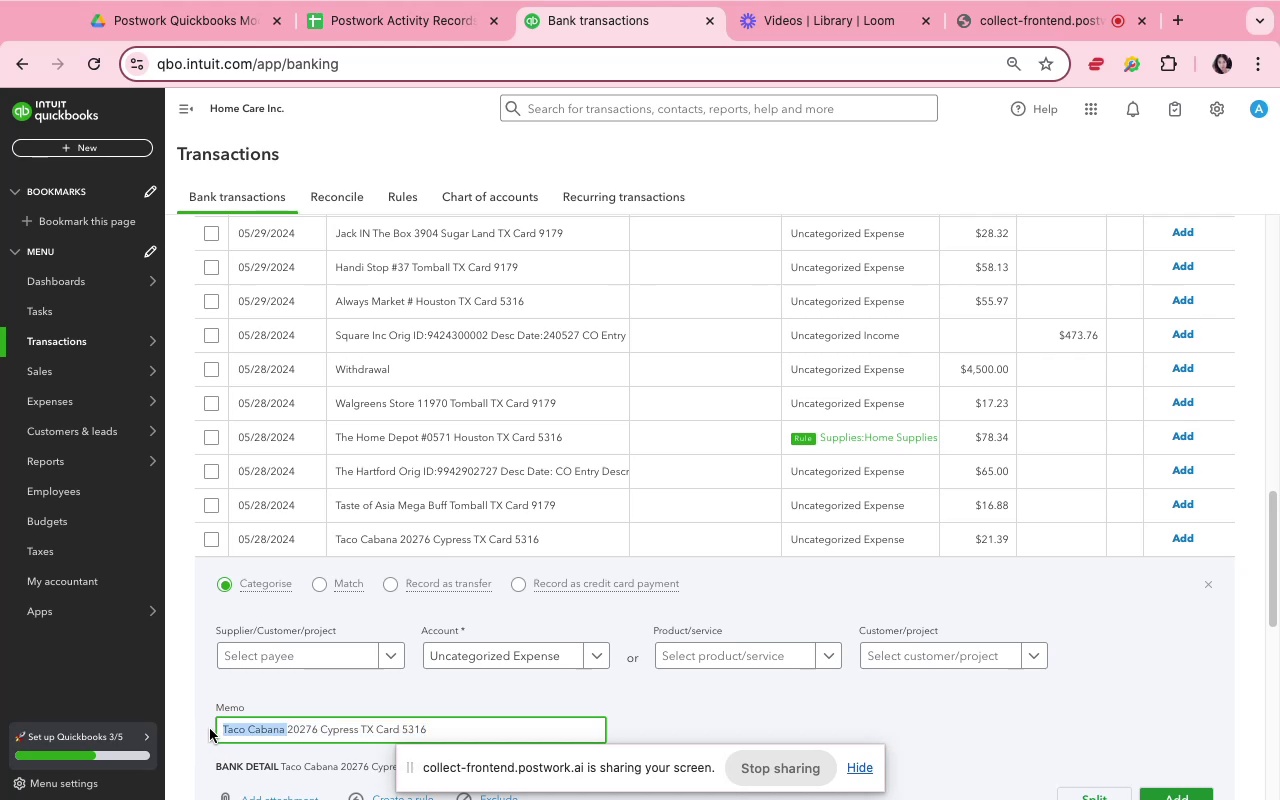 
key(Meta+C)
 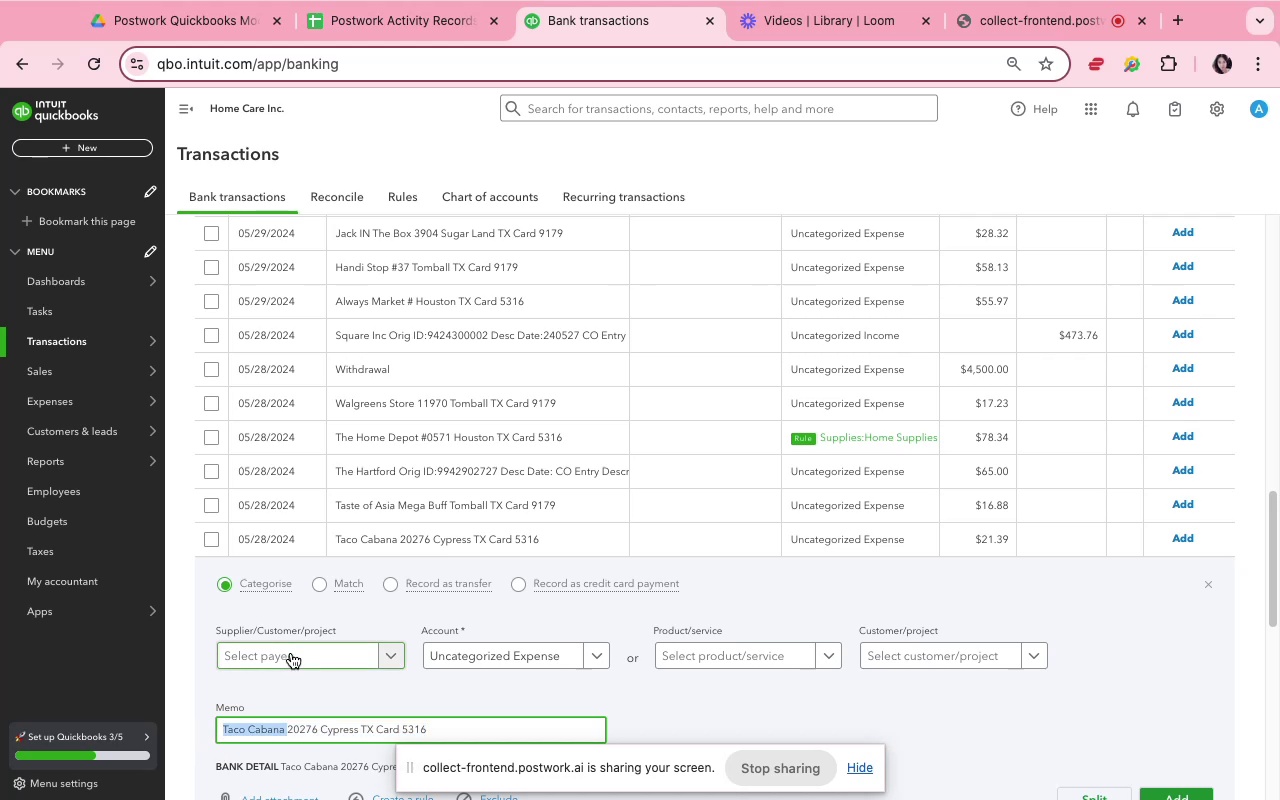 
left_click([291, 651])
 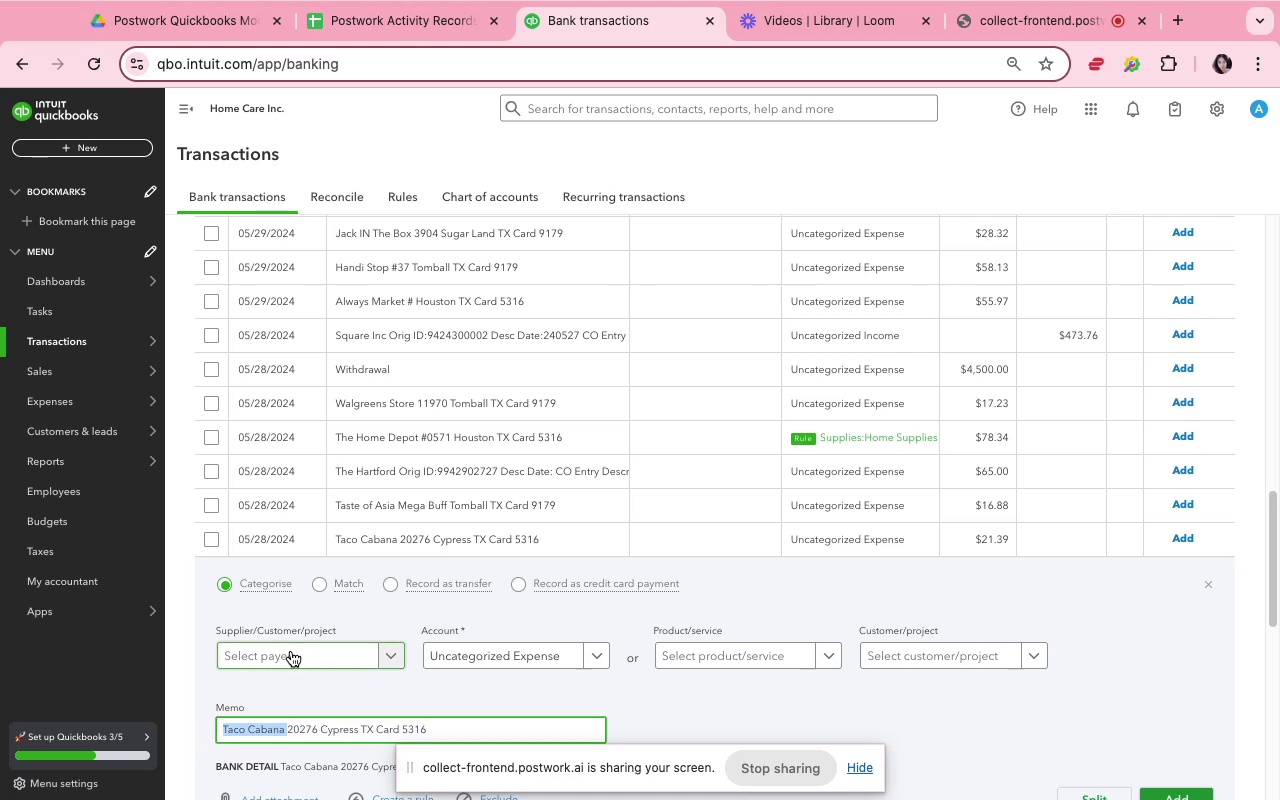 
key(Meta+V)
 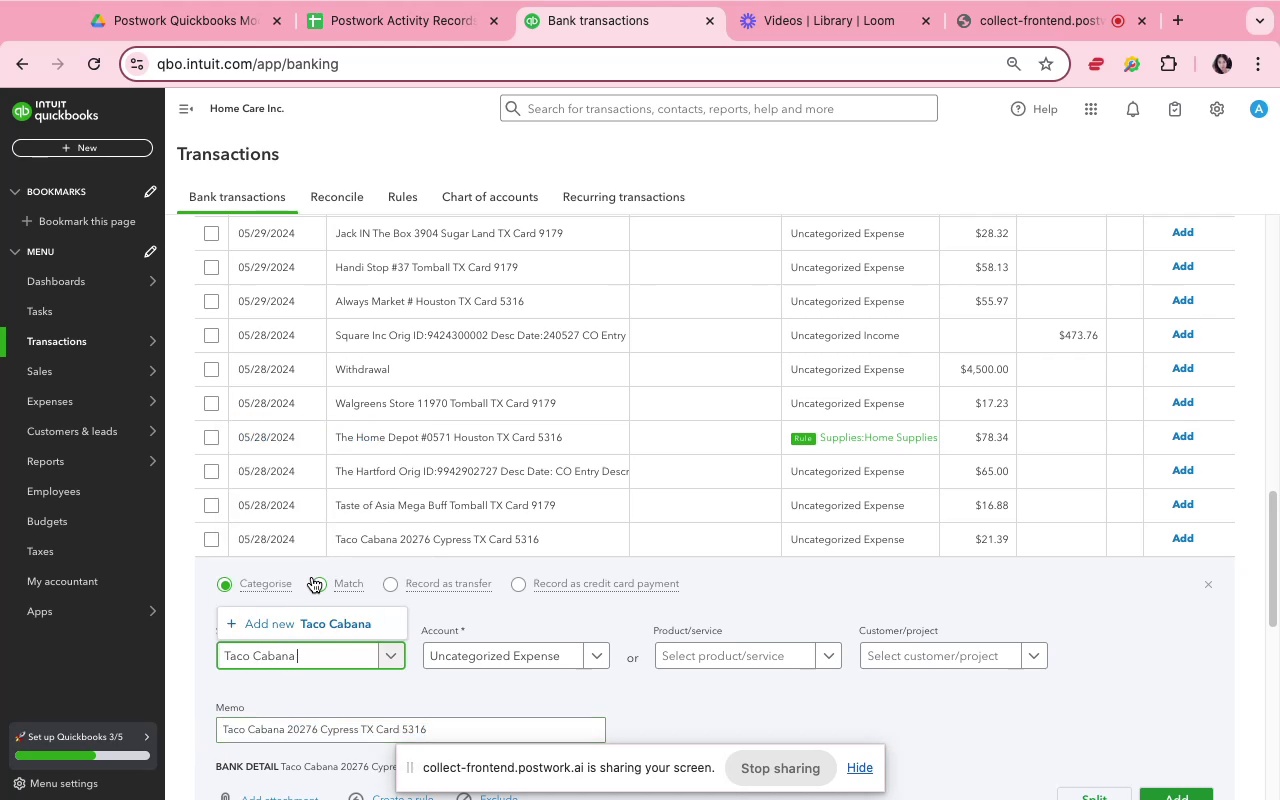 
left_click([318, 628])
 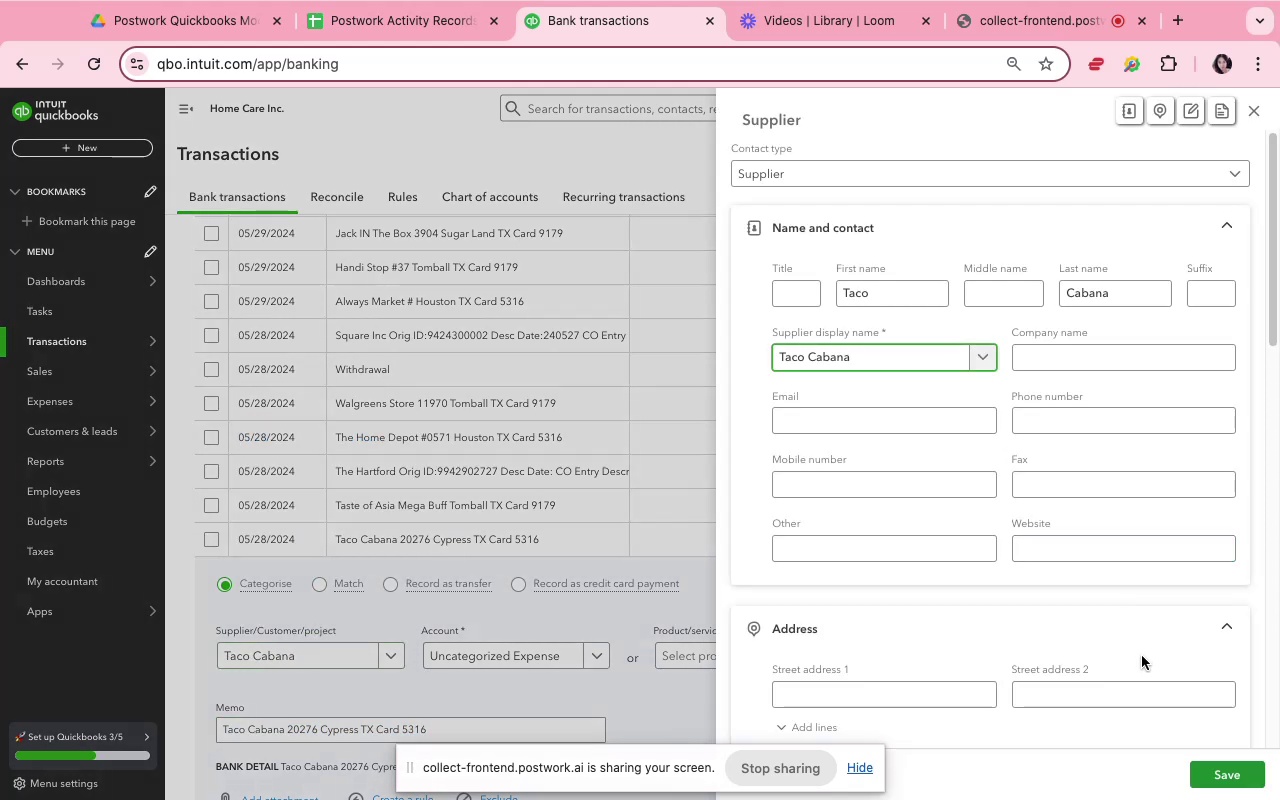 
left_click([1227, 771])
 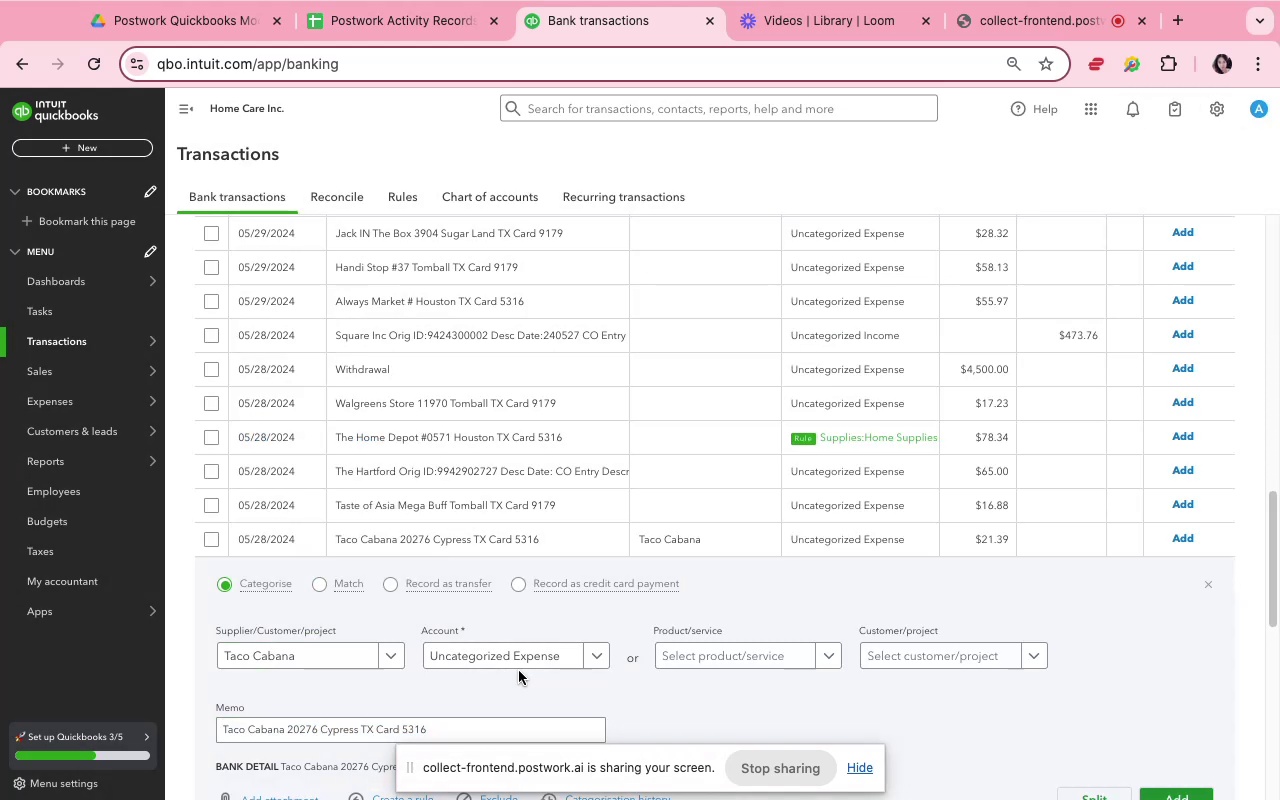 
left_click([518, 664])
 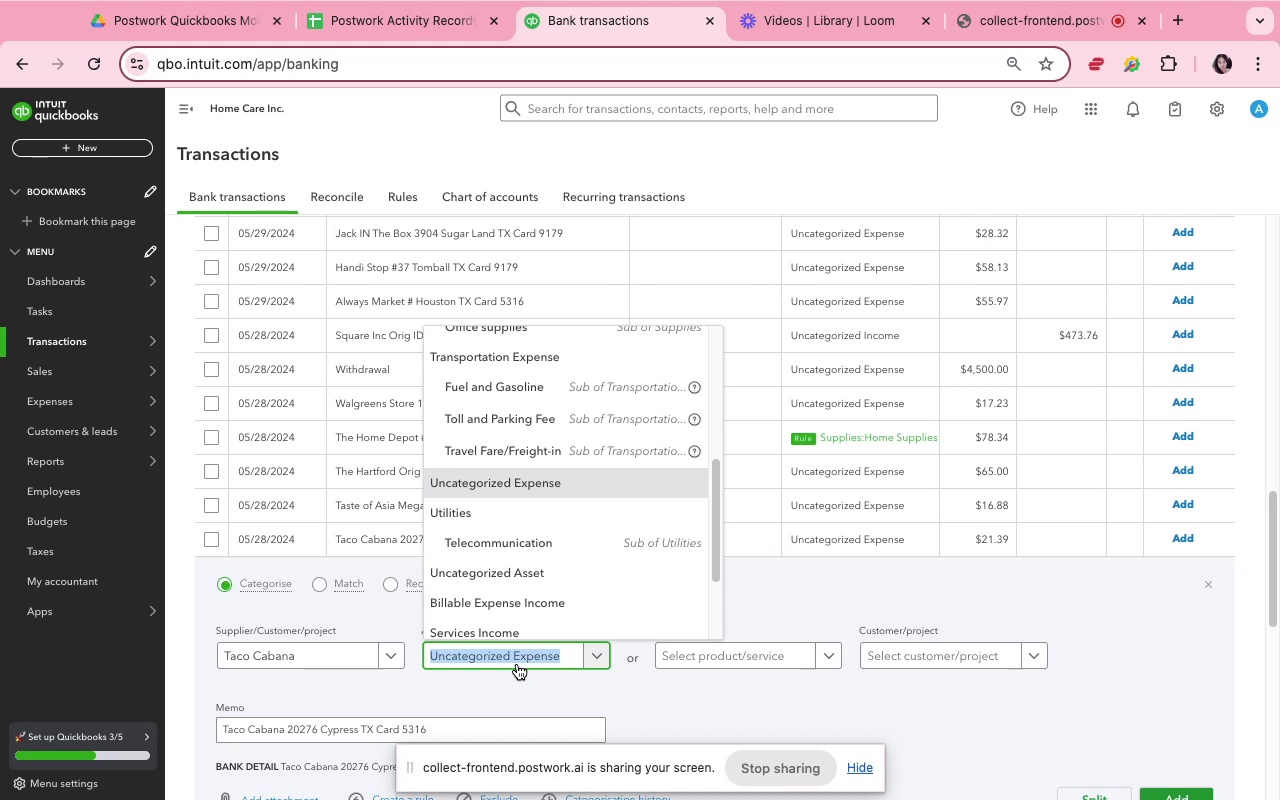 
type(MEal)
 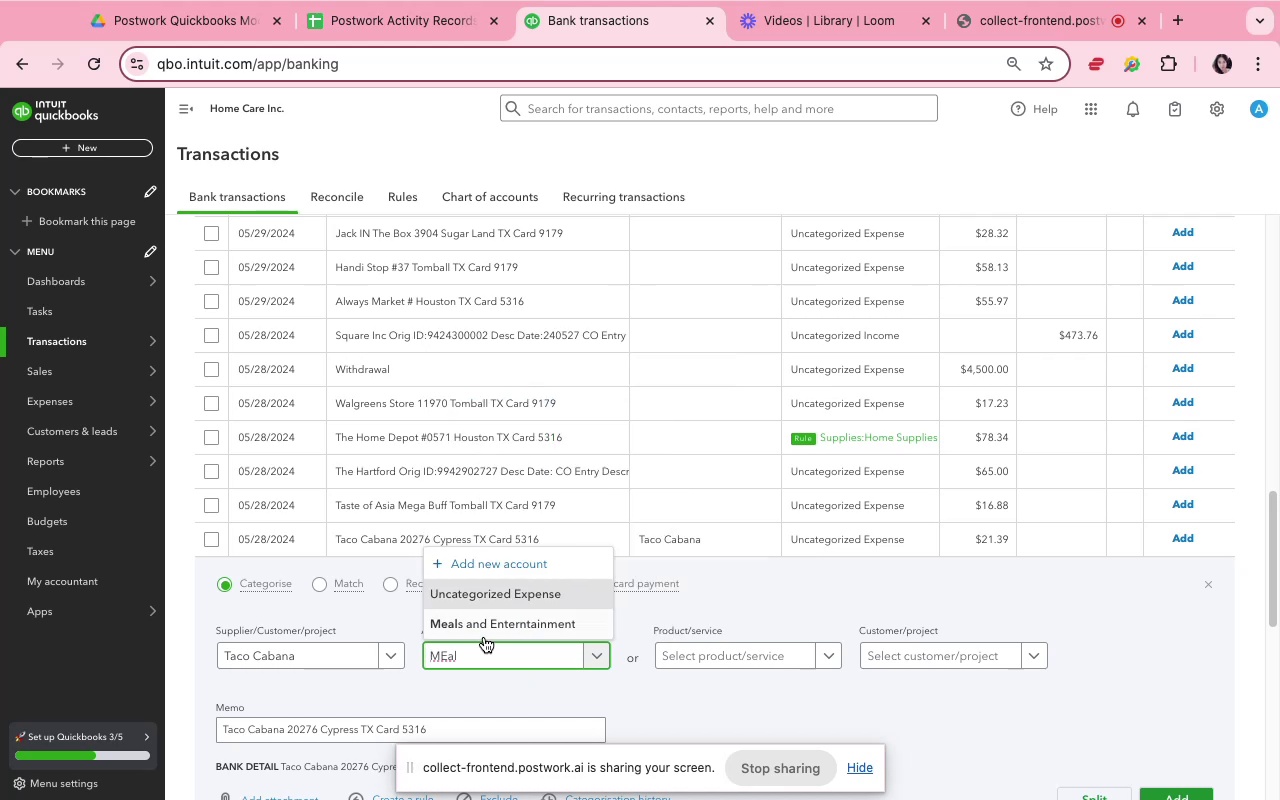 
left_click([484, 627])
 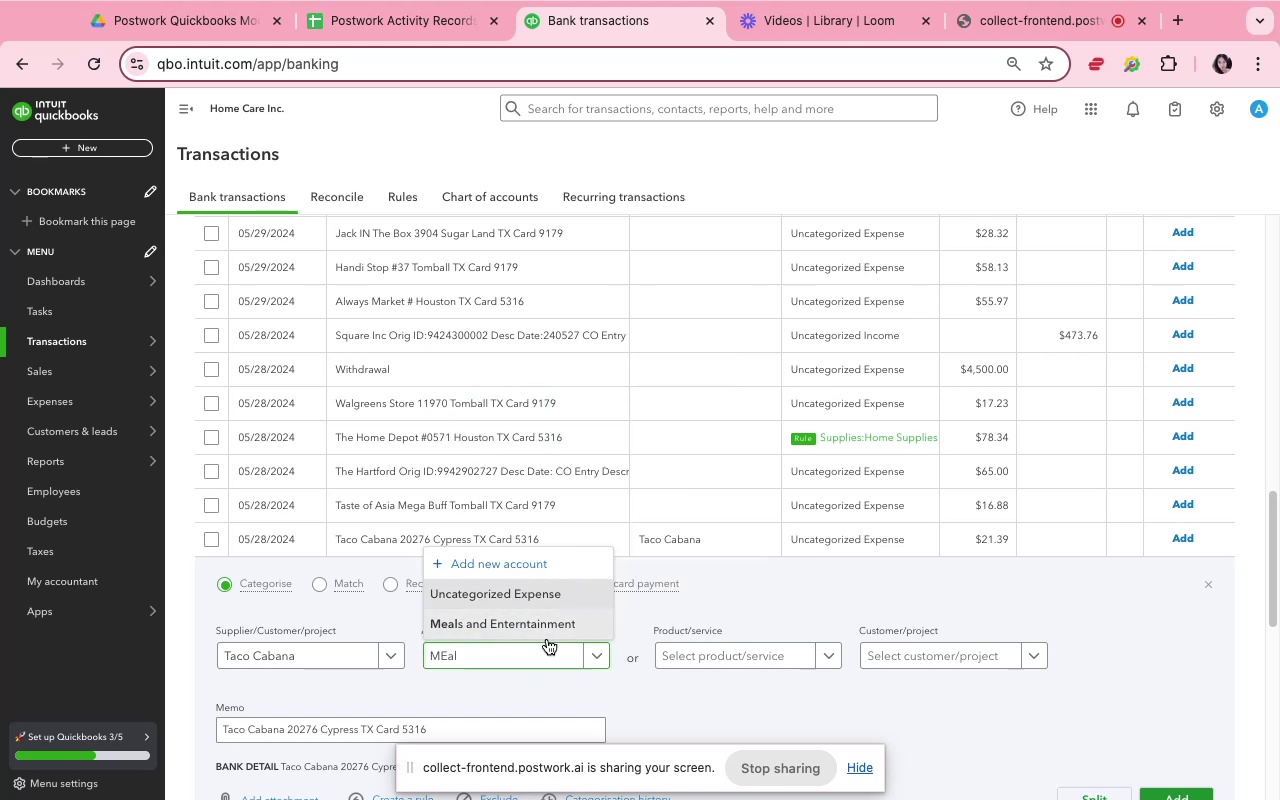 
scroll: coordinate [565, 648], scroll_direction: down, amount: 4.0
 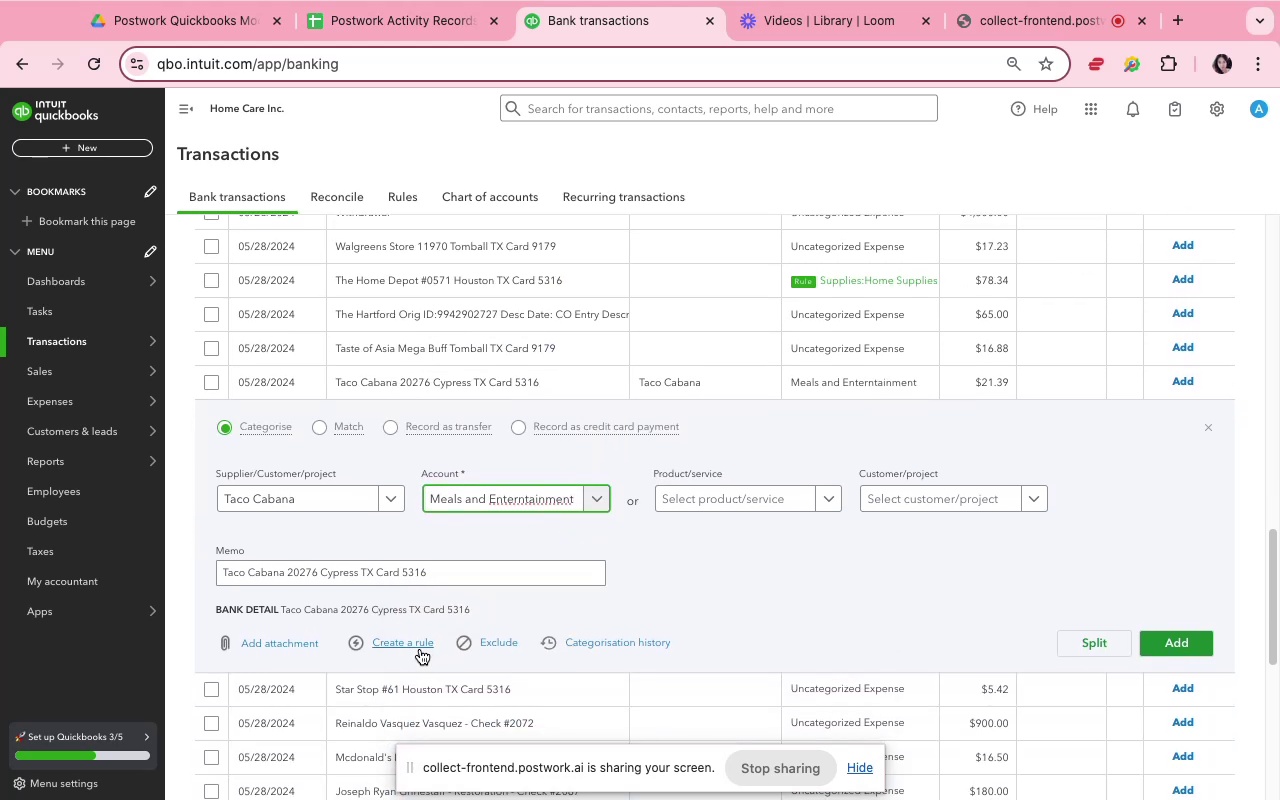 
left_click([420, 645])
 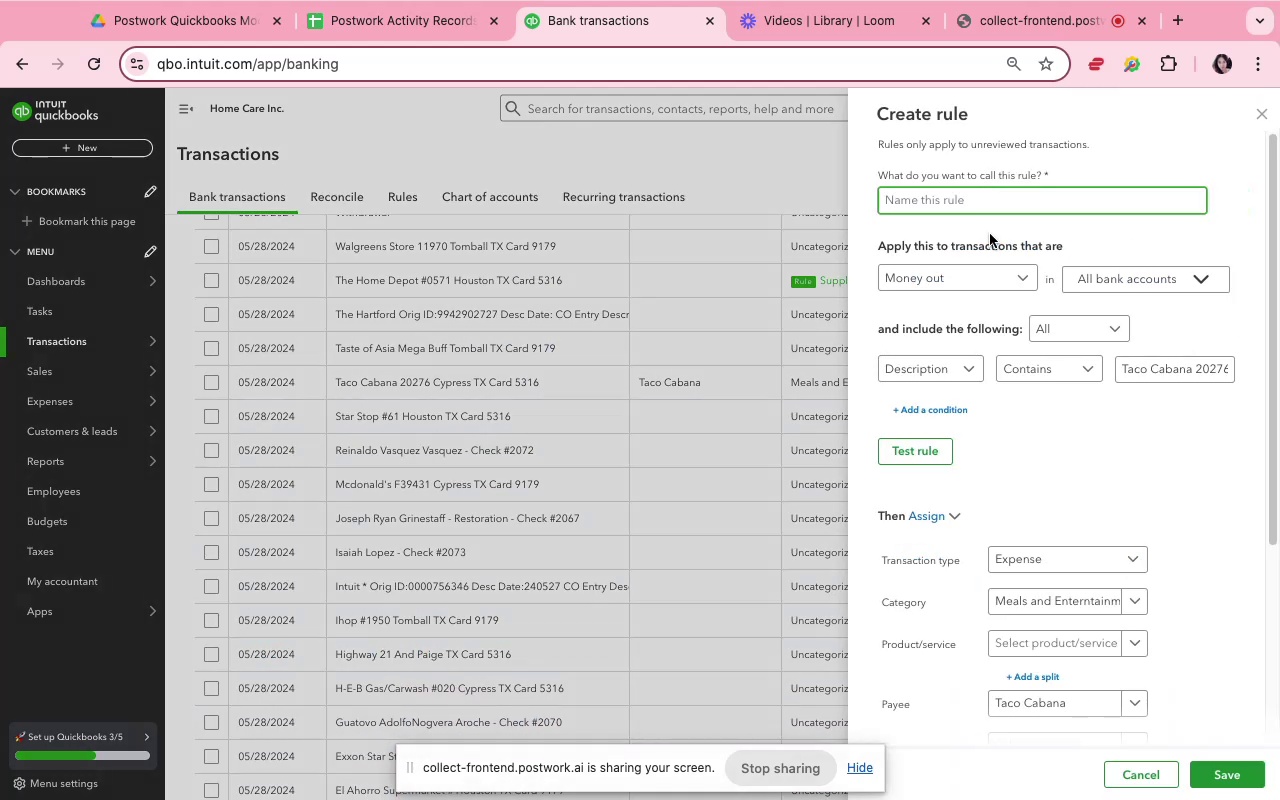 
type(taco)
 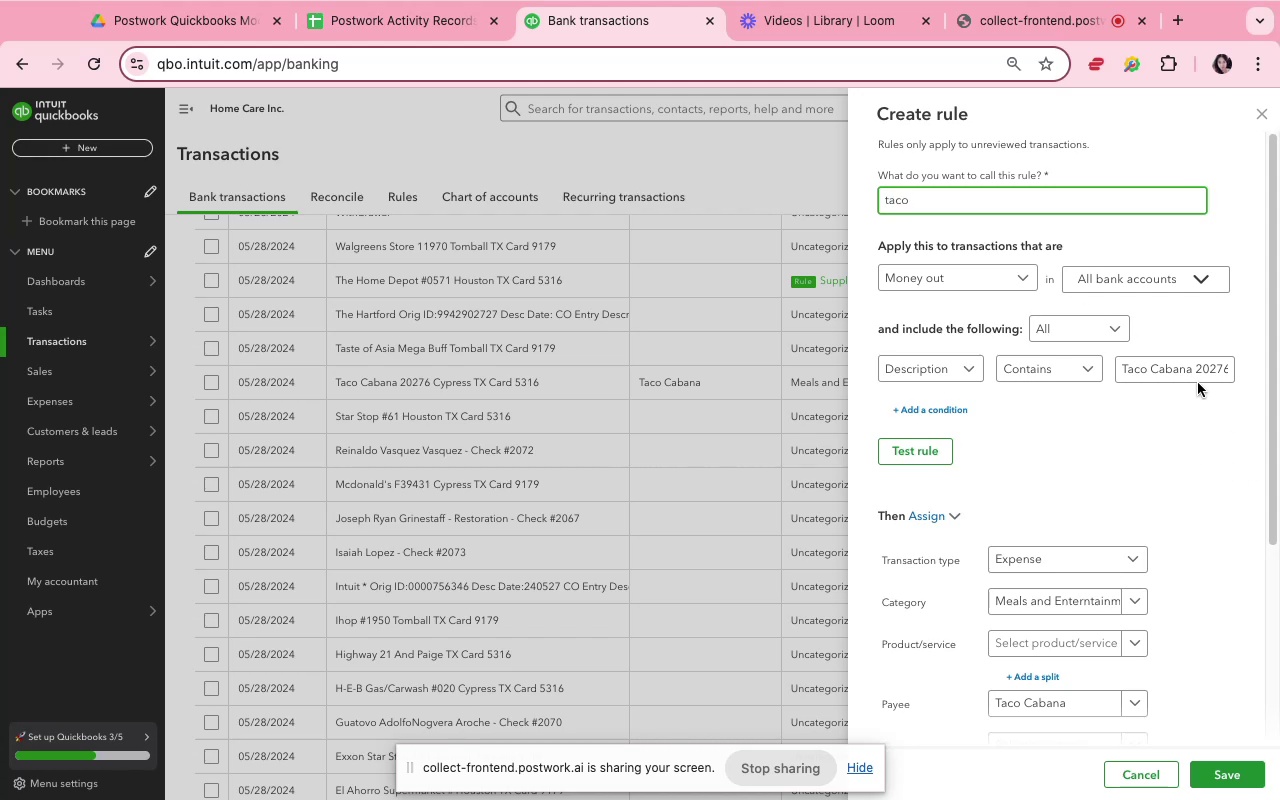 
left_click([1195, 371])
 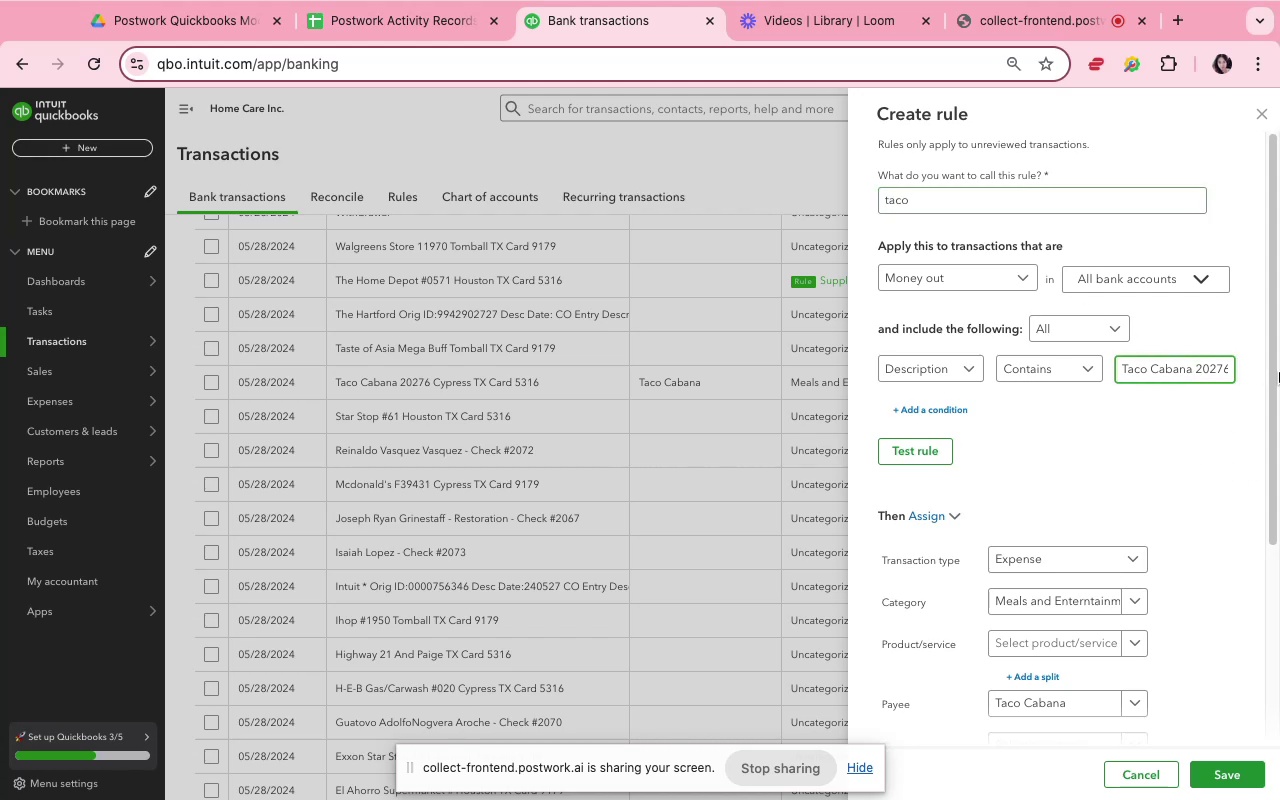 
key(Meta+Shift+ArrowRight)
 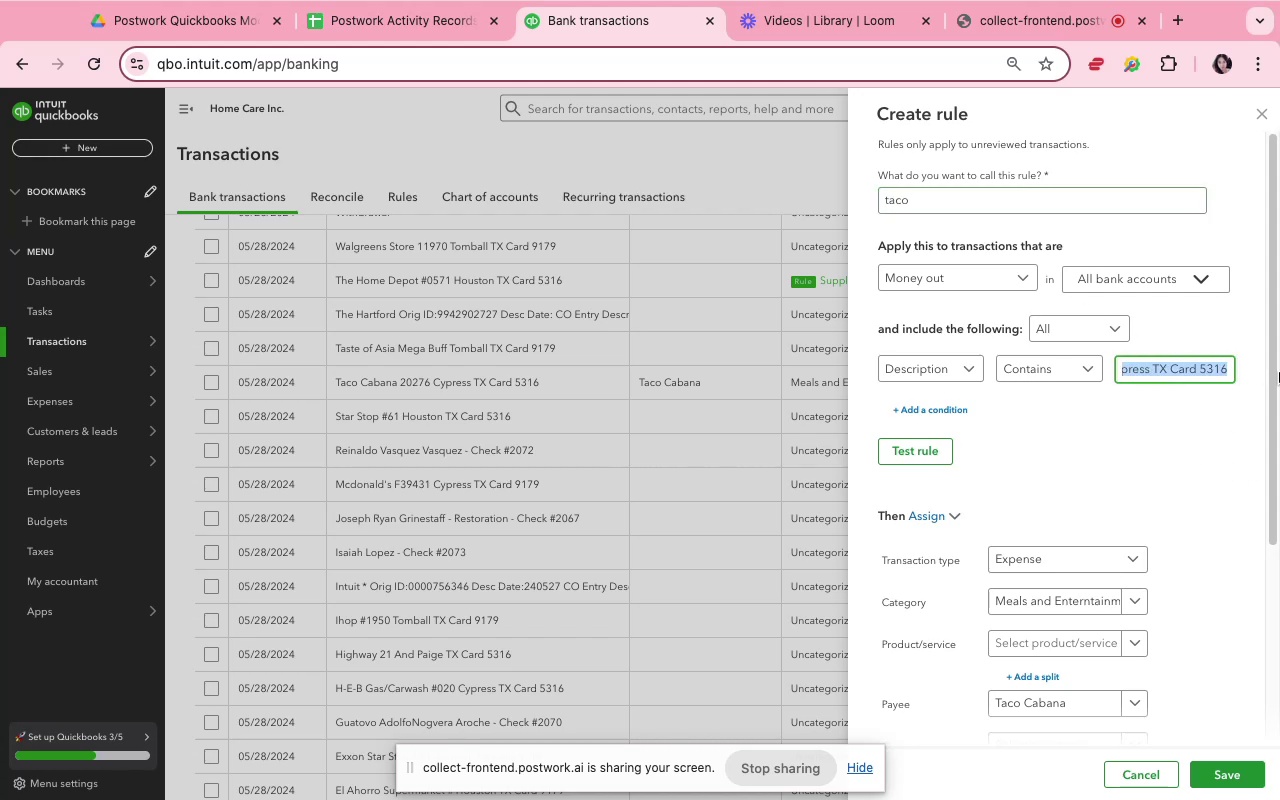 
key(Backspace)
 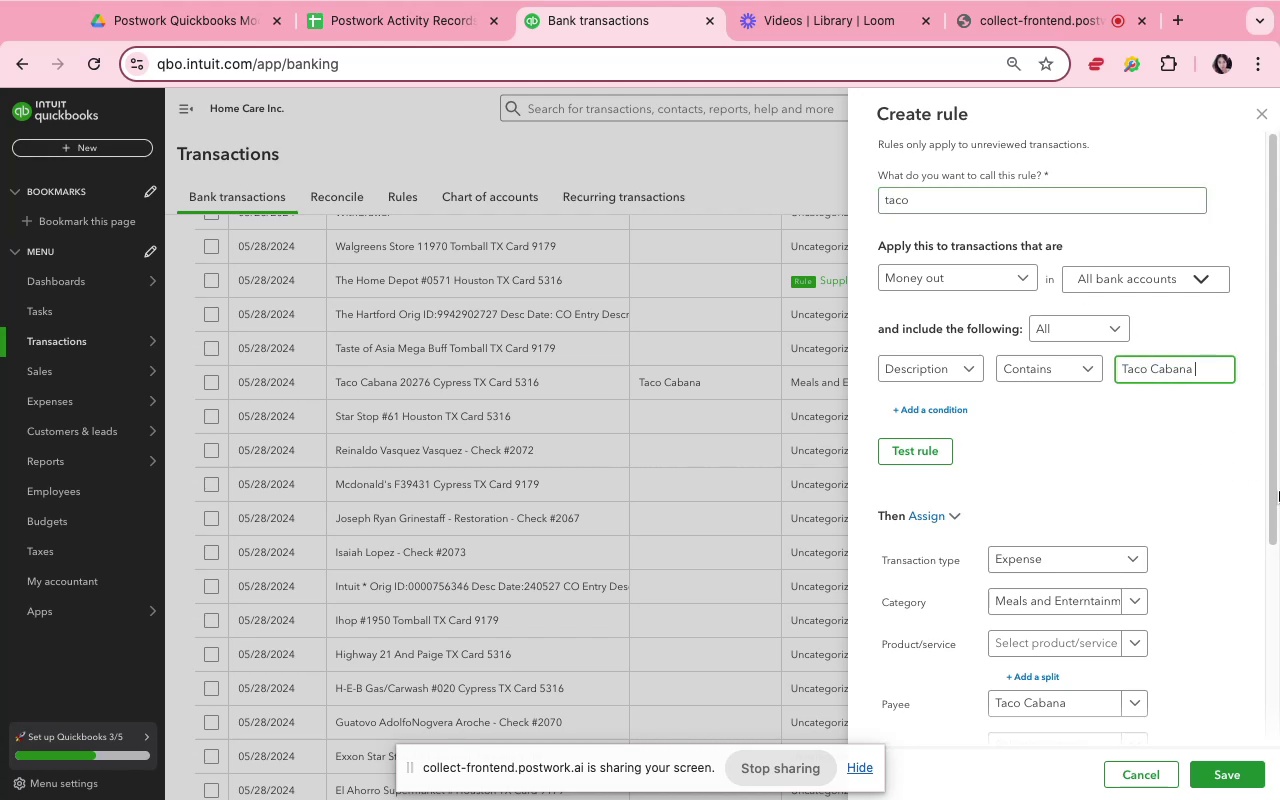 
scroll: coordinate [1202, 554], scroll_direction: down, amount: 22.0
 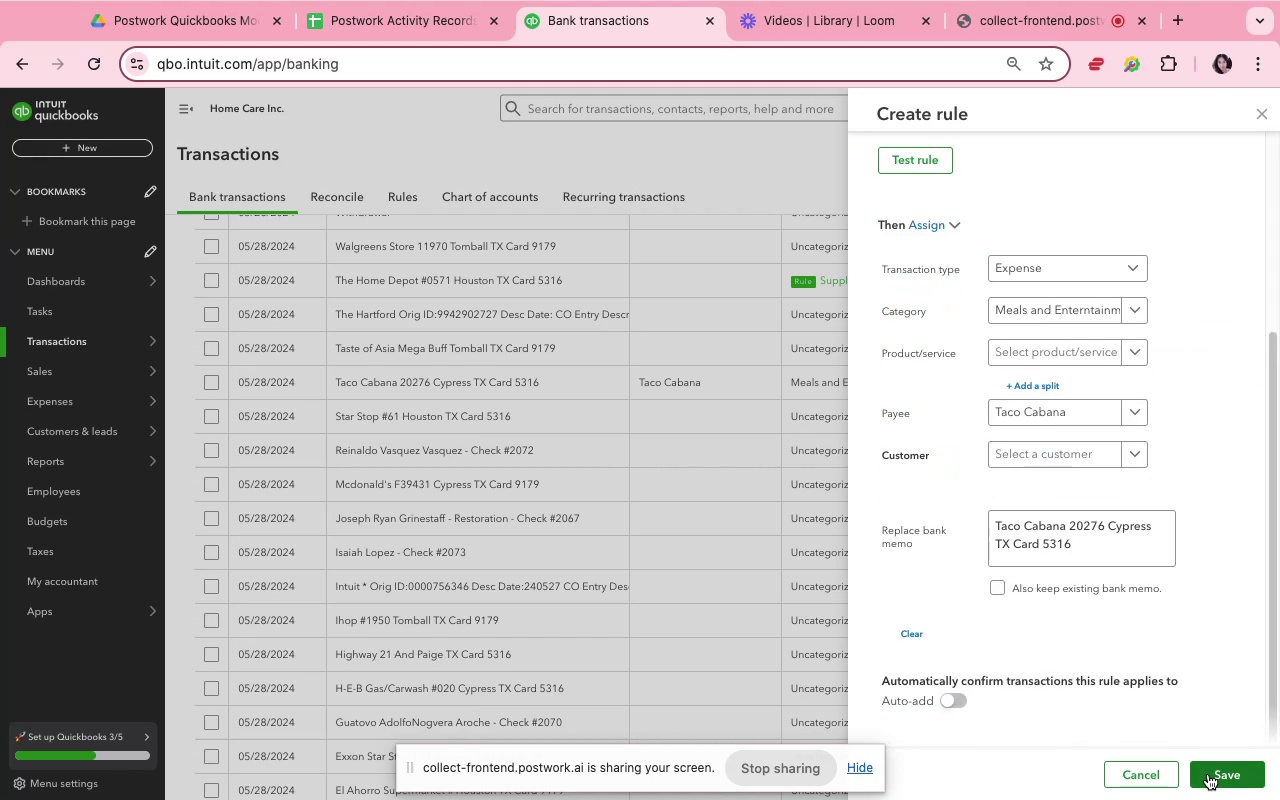 
left_click([1208, 774])
 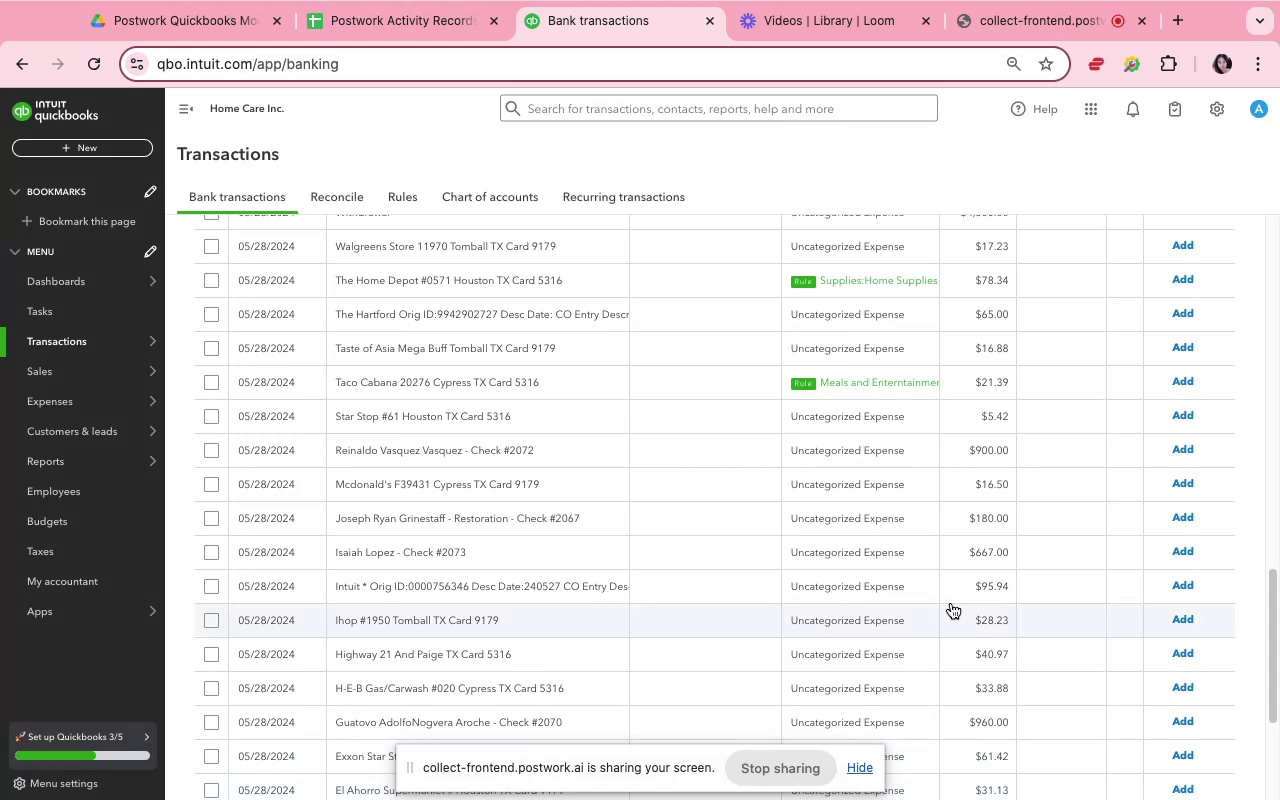 
wait(7.37)
 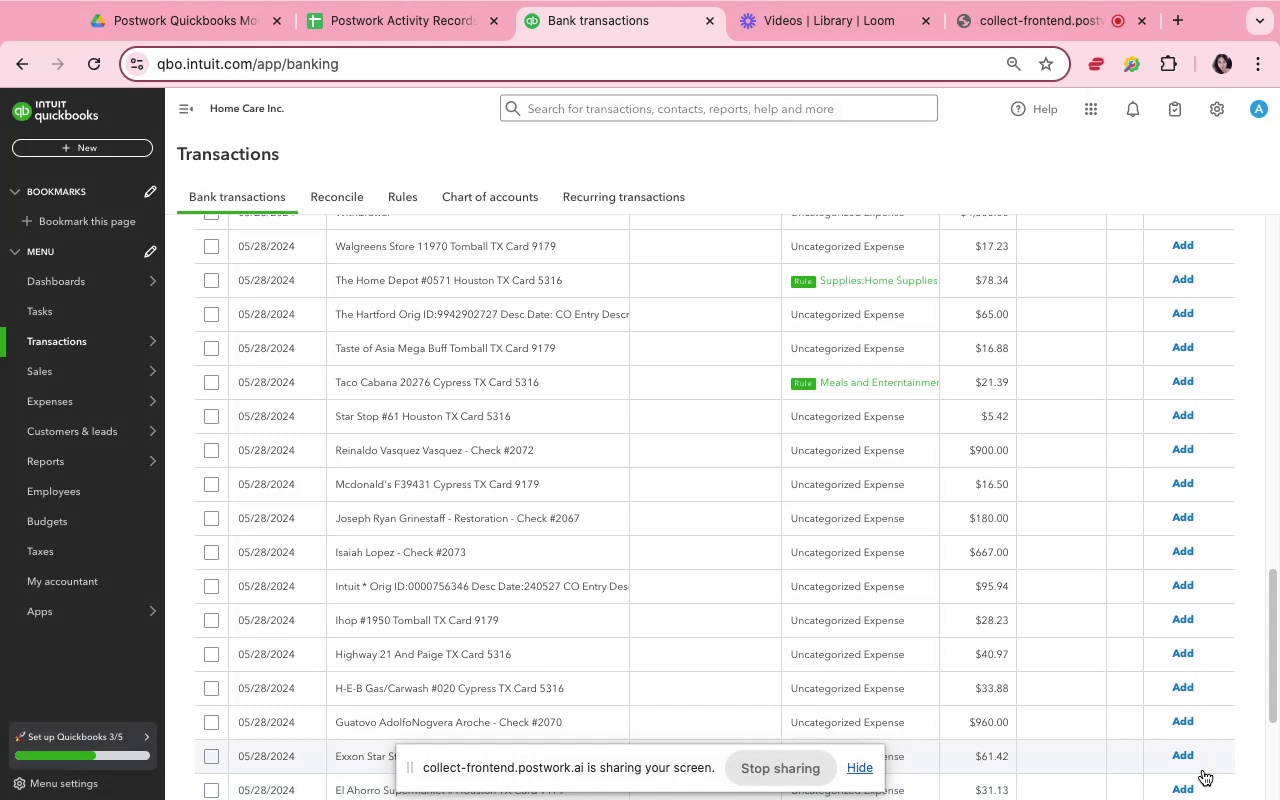 
left_click([579, 480])
 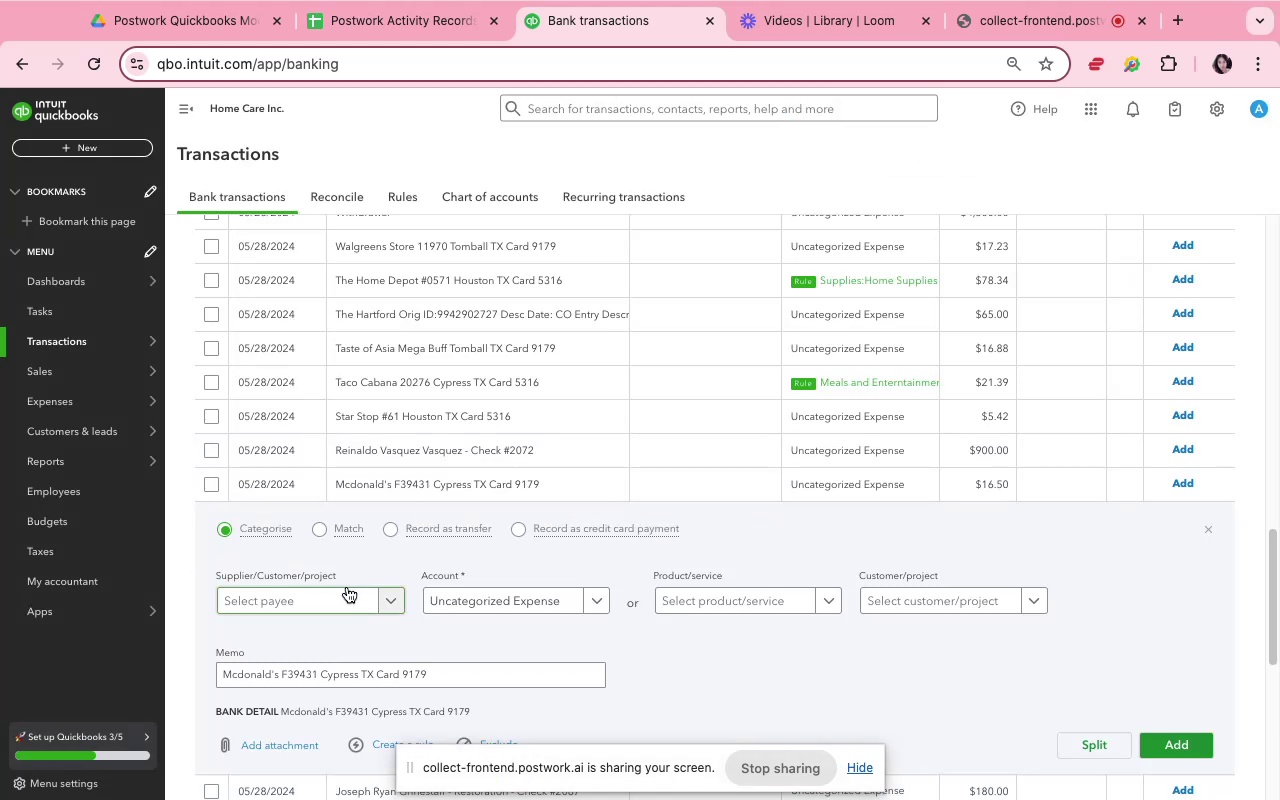 
left_click([345, 599])
 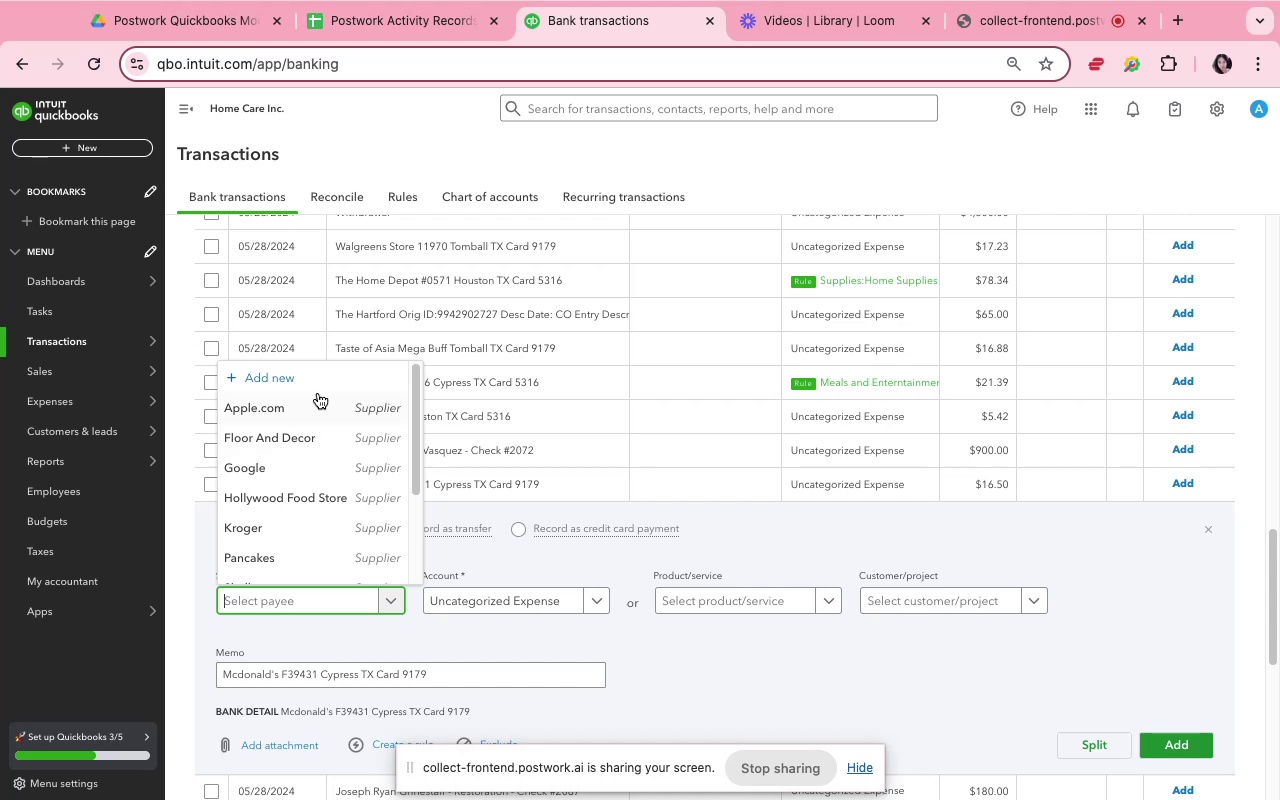 
left_click([318, 371])
 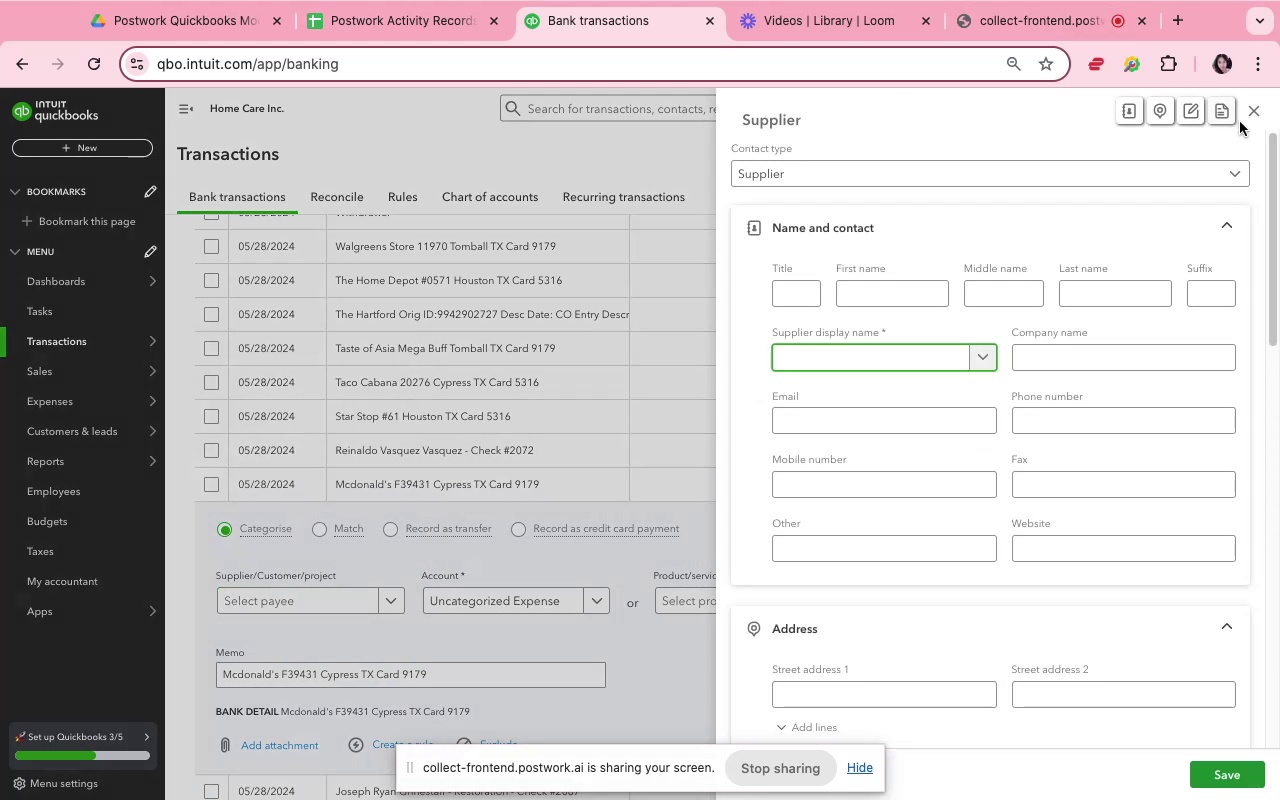 
left_click([1263, 114])
 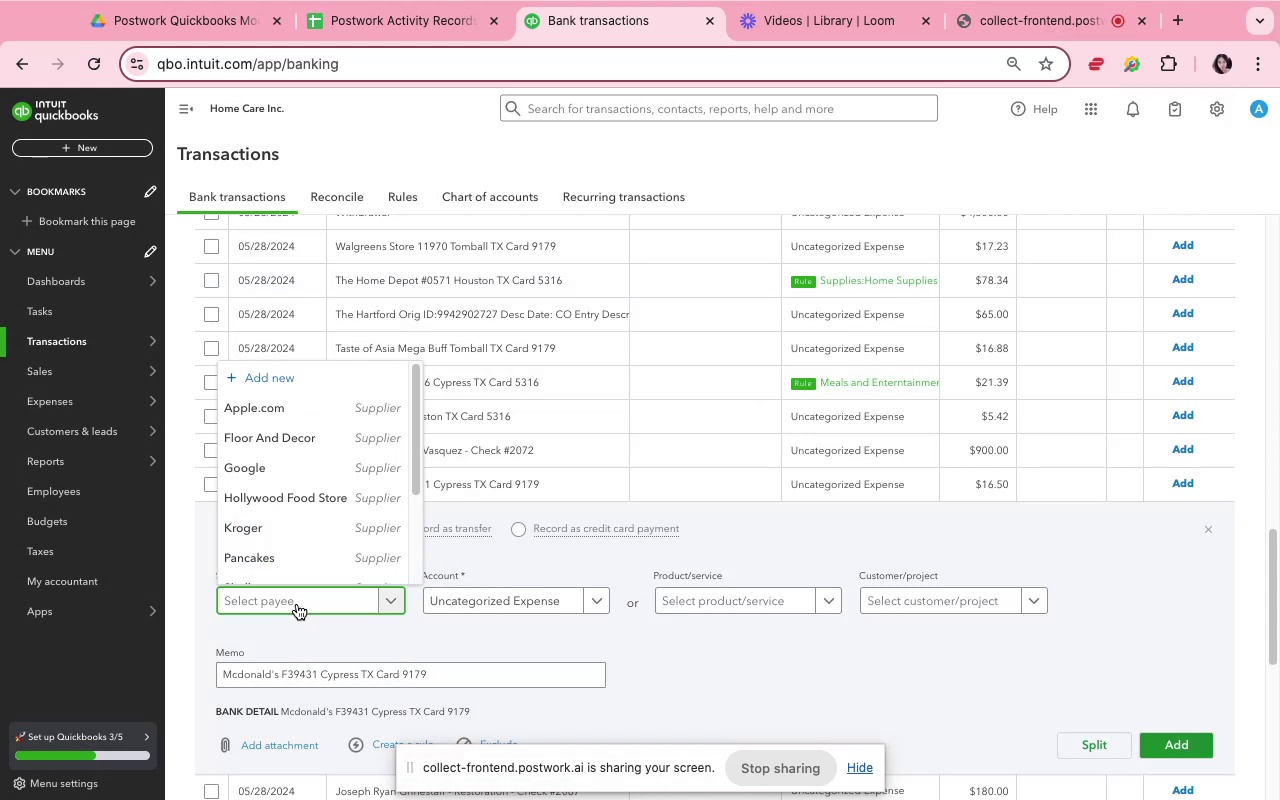 
type(Mdonald's)
 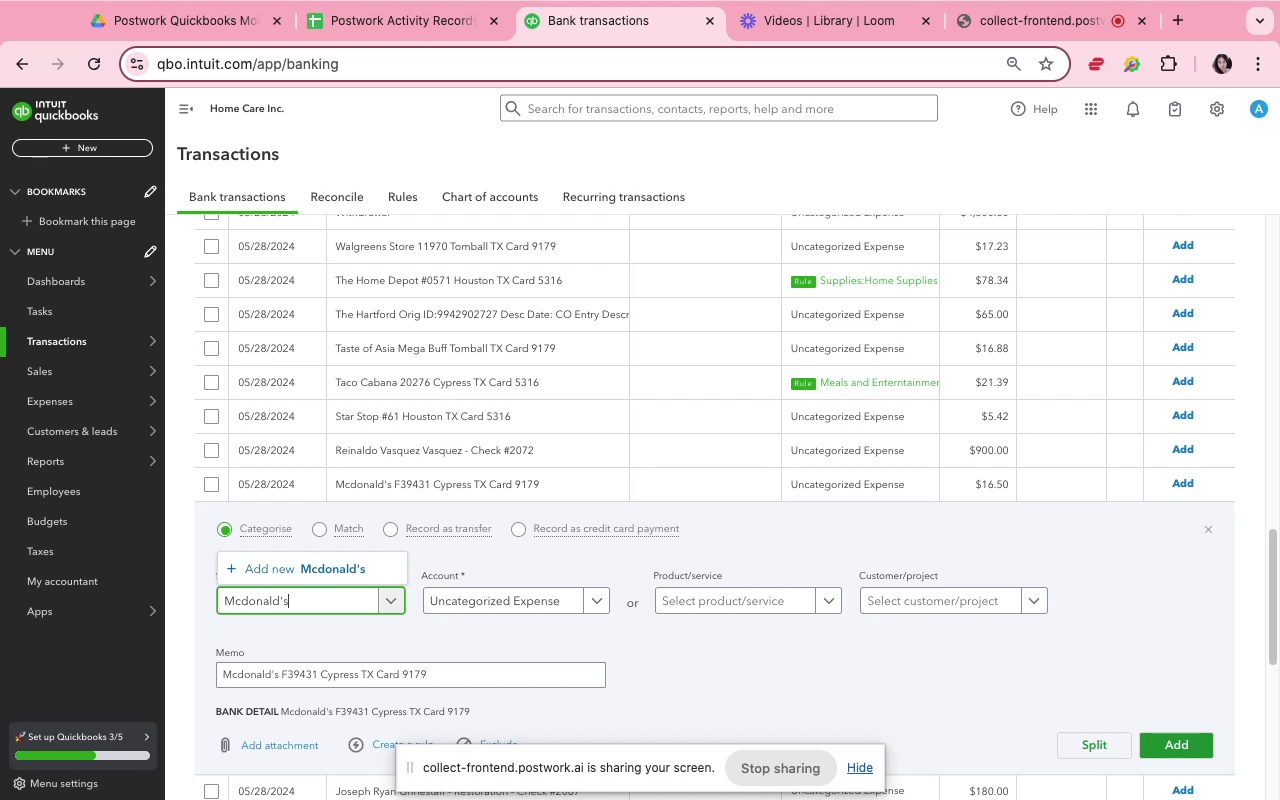 
hold_key(key=C, duration=0.42)
 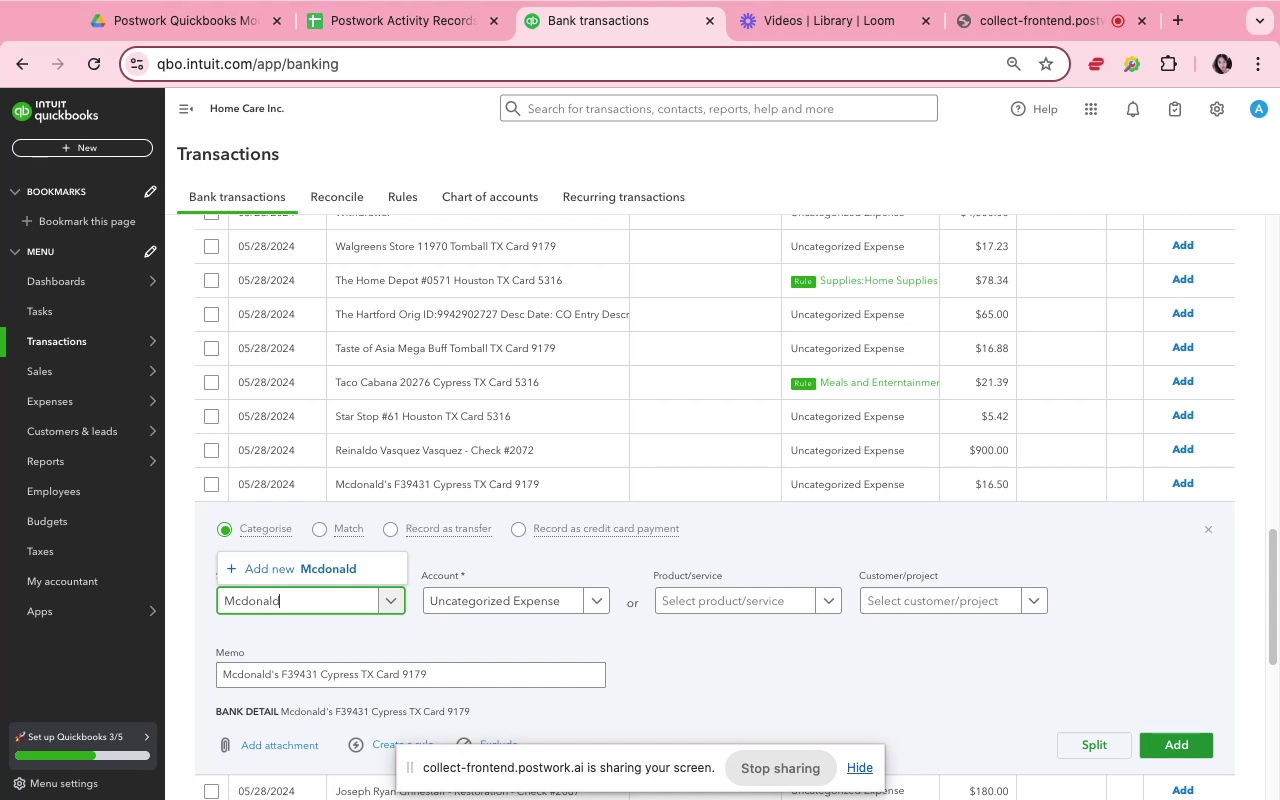 
left_click([292, 562])
 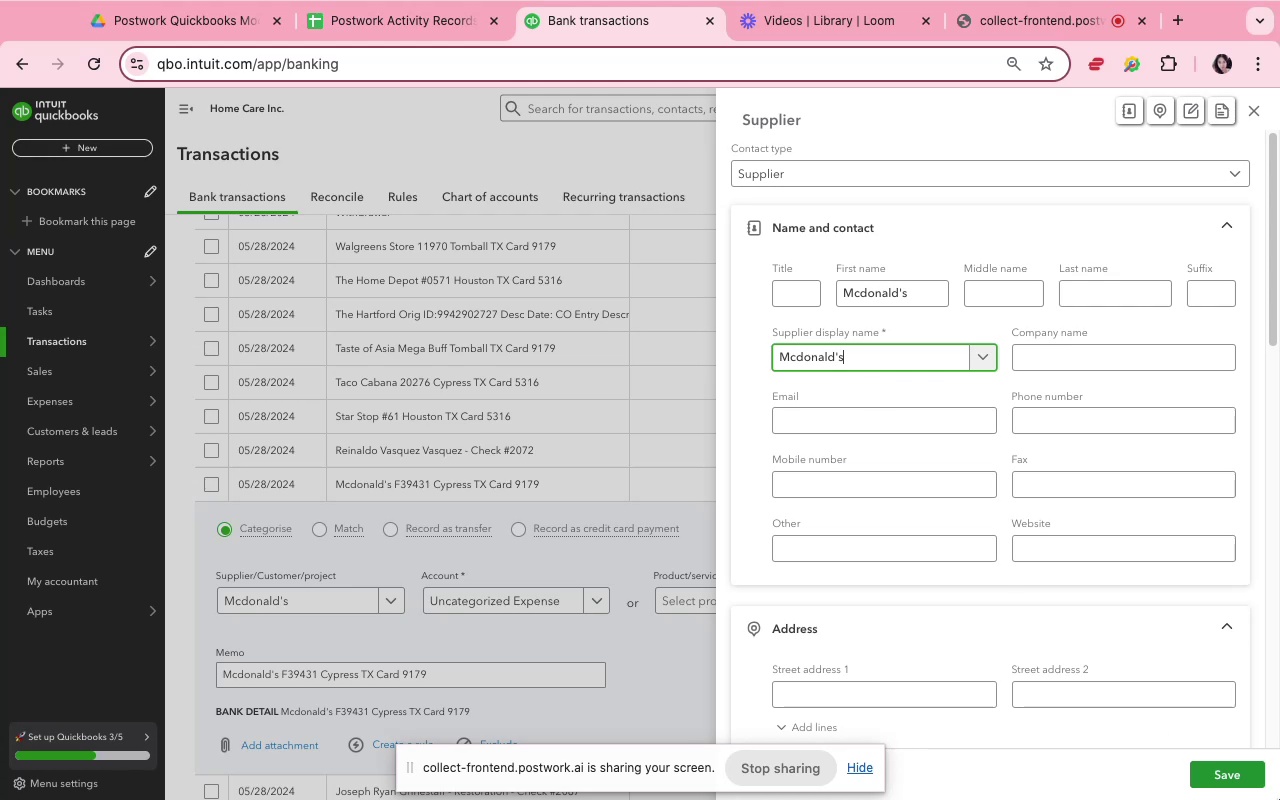 
double_click([1248, 770])
 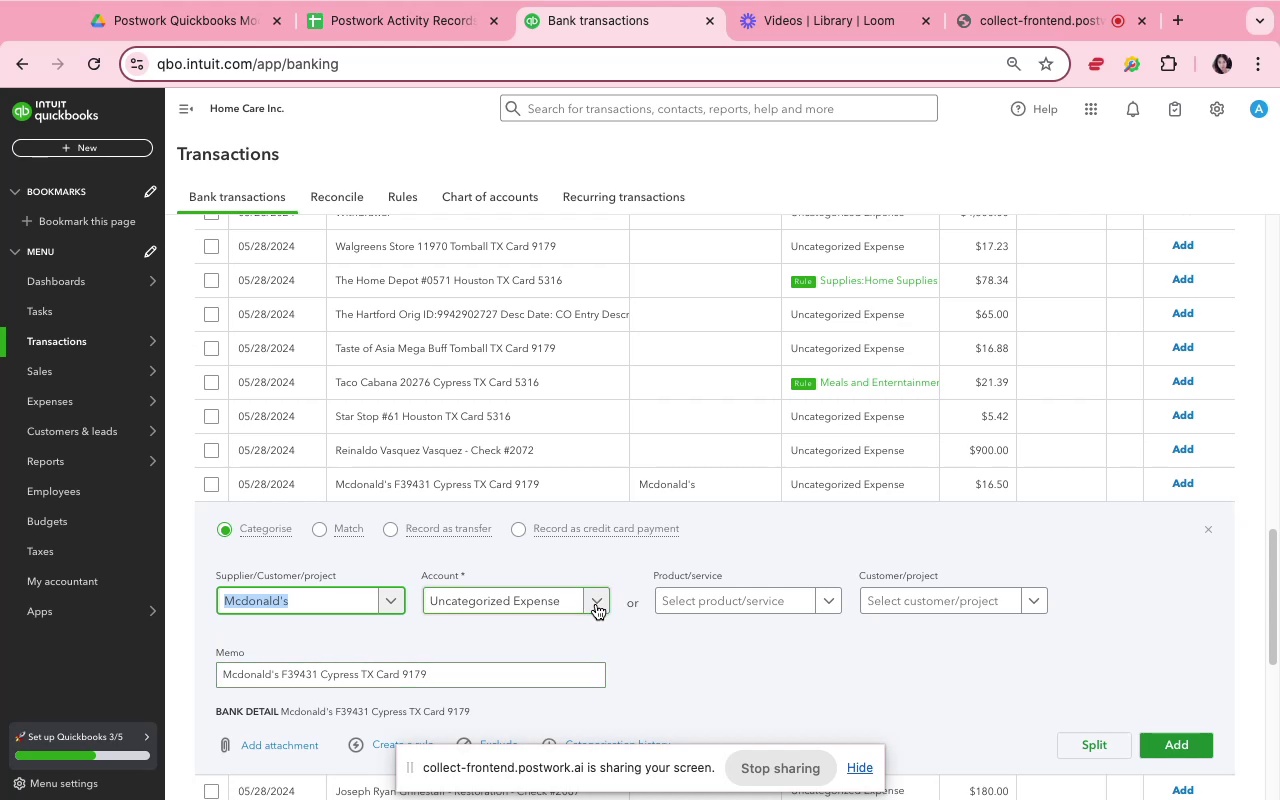 
wait(19.1)
 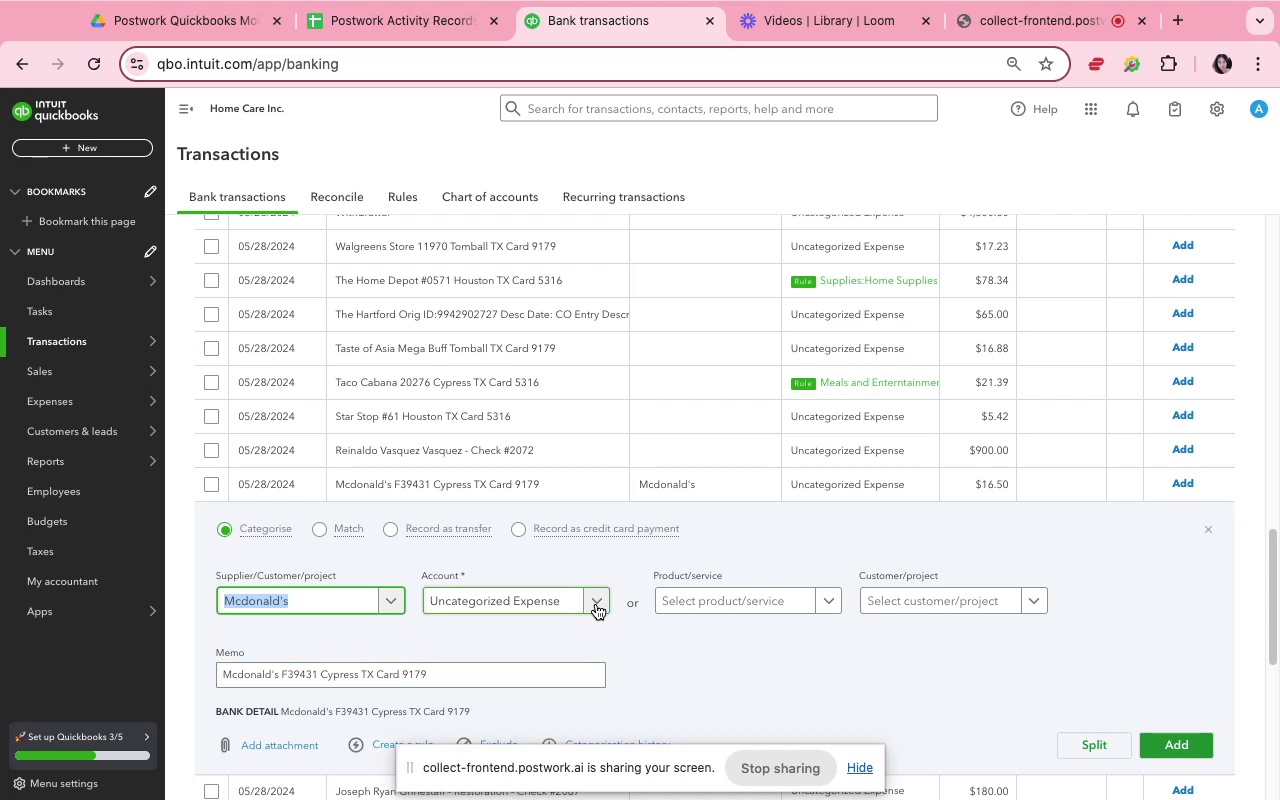 
left_click([513, 596])
 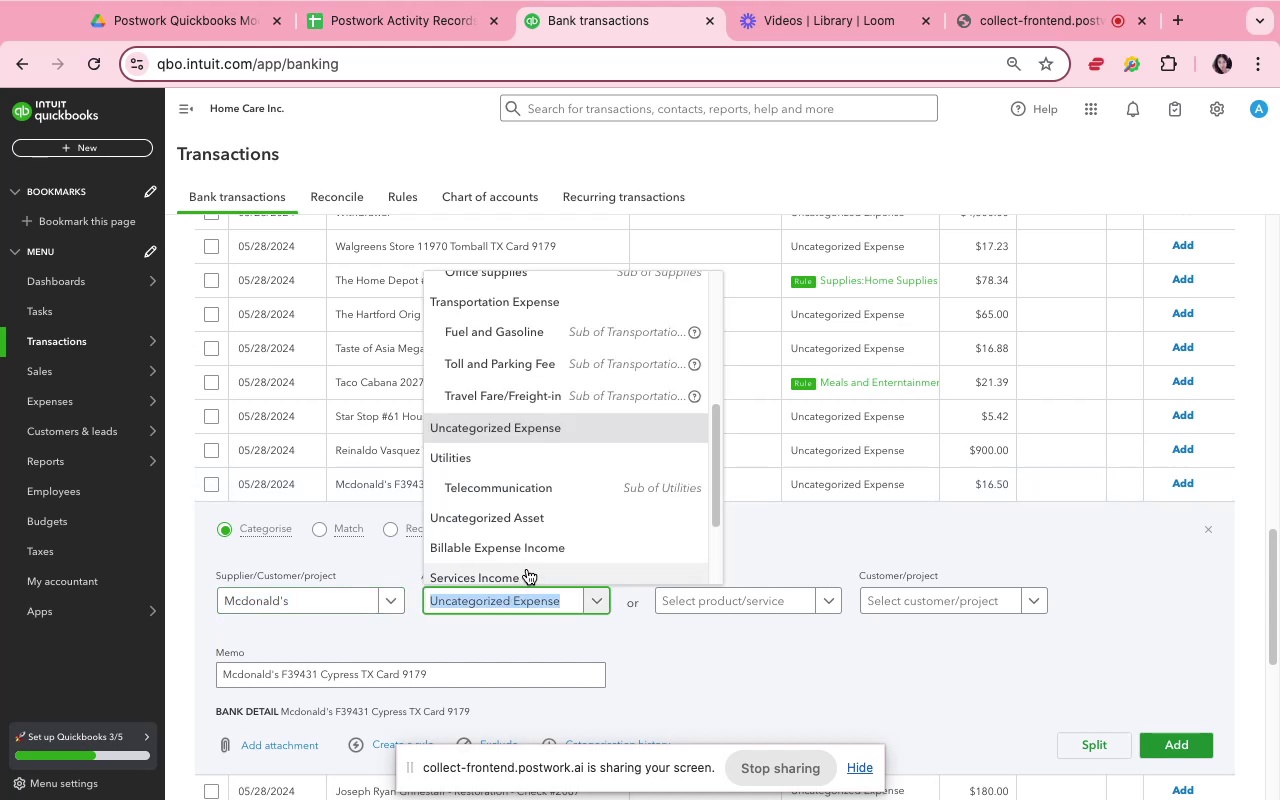 
type(mea)
 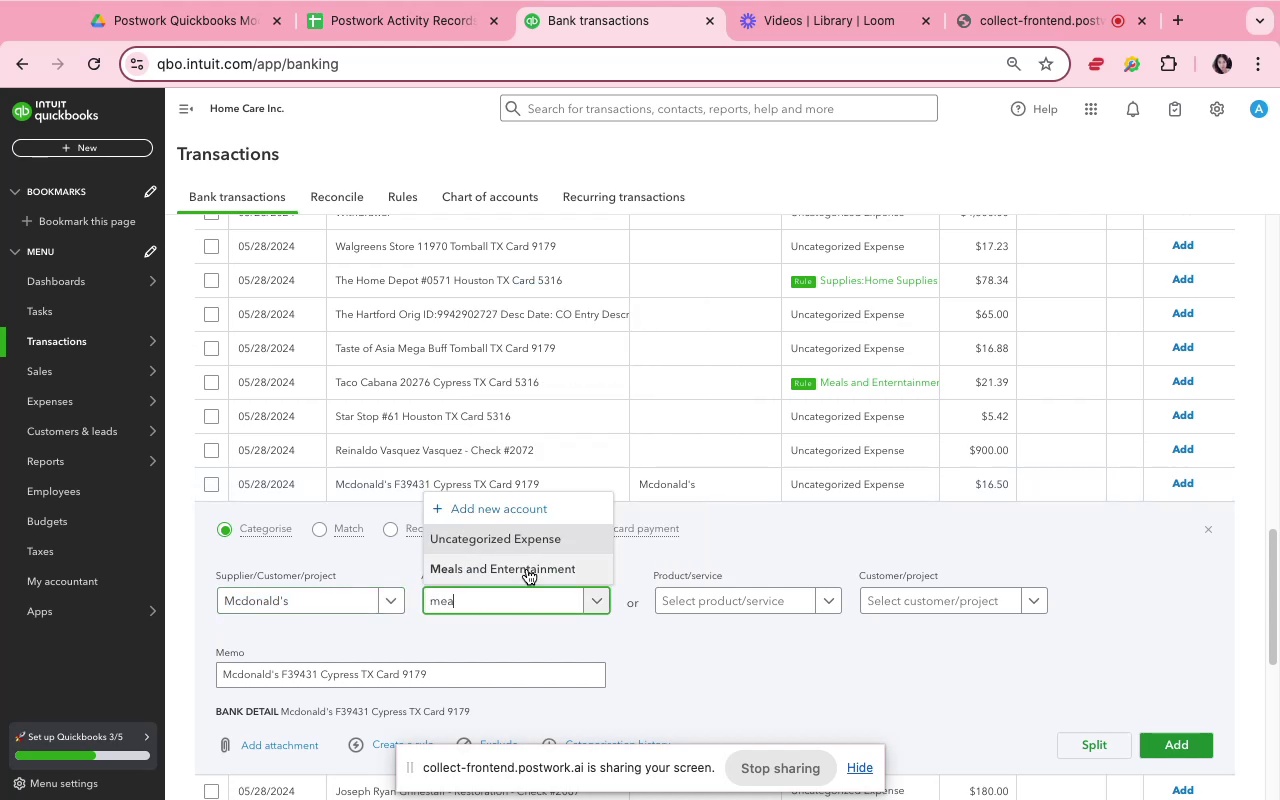 
left_click([528, 565])
 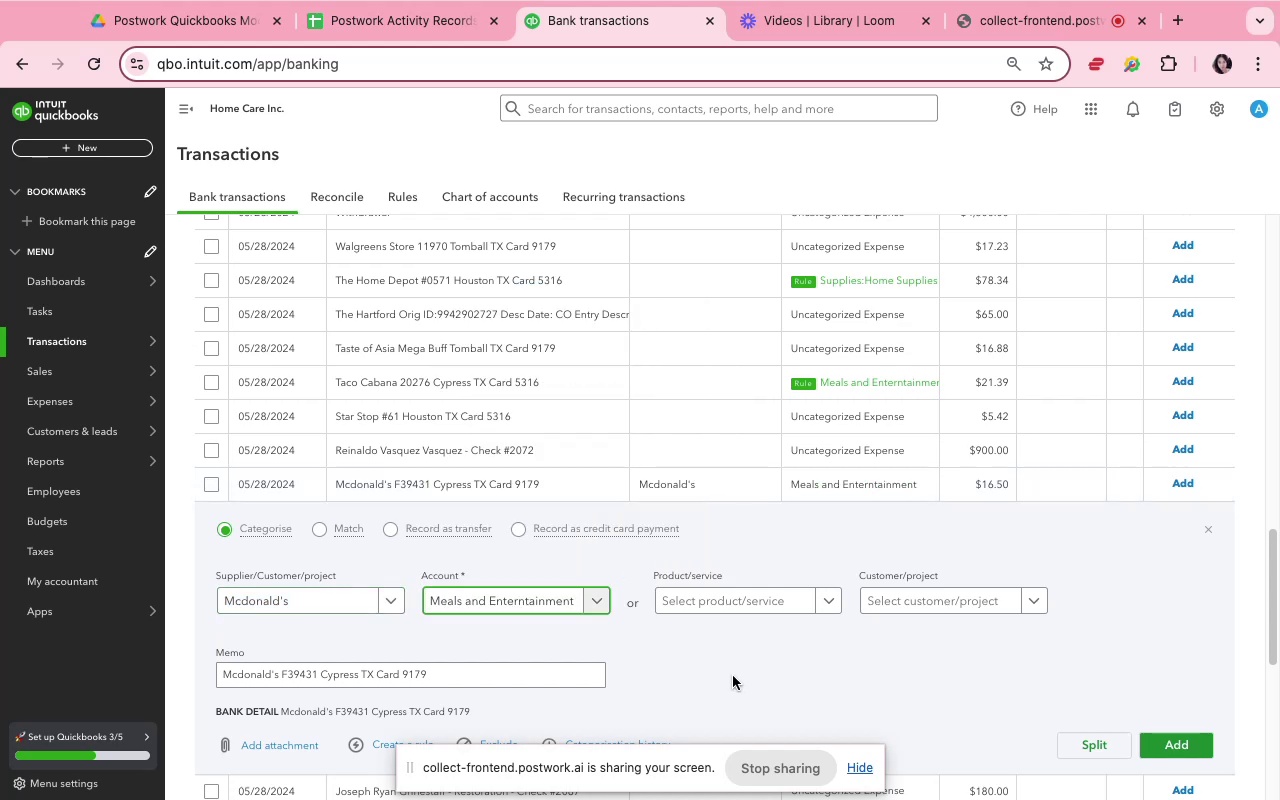 
left_click([731, 663])
 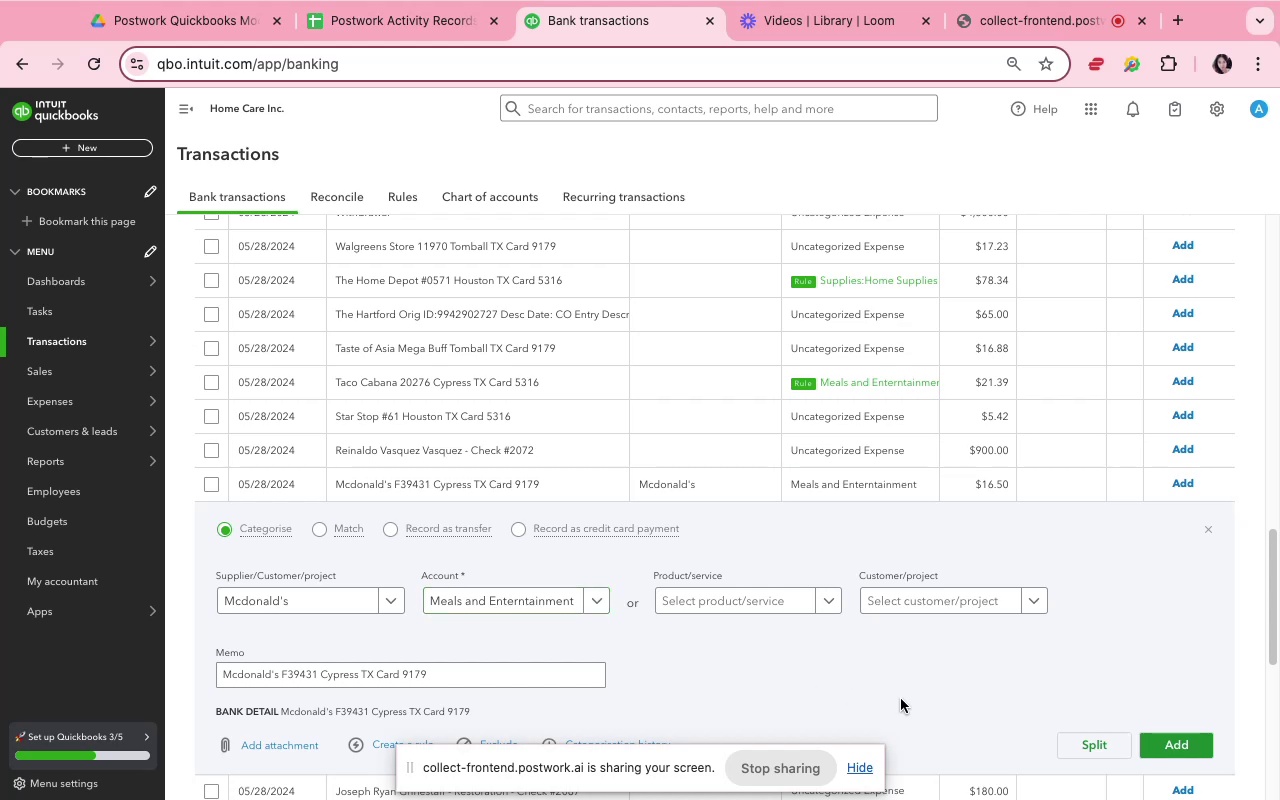 
scroll: coordinate [900, 698], scroll_direction: down, amount: 4.0
 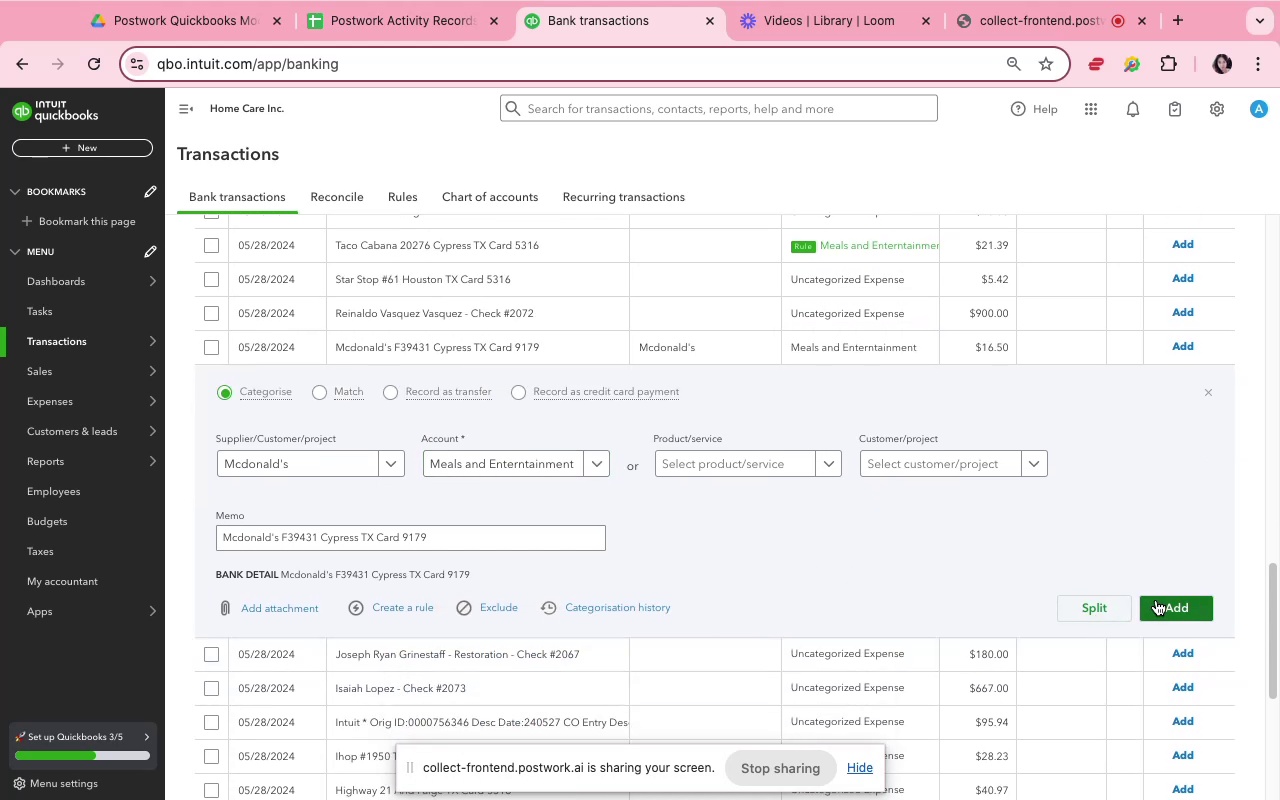 
wait(7.98)
 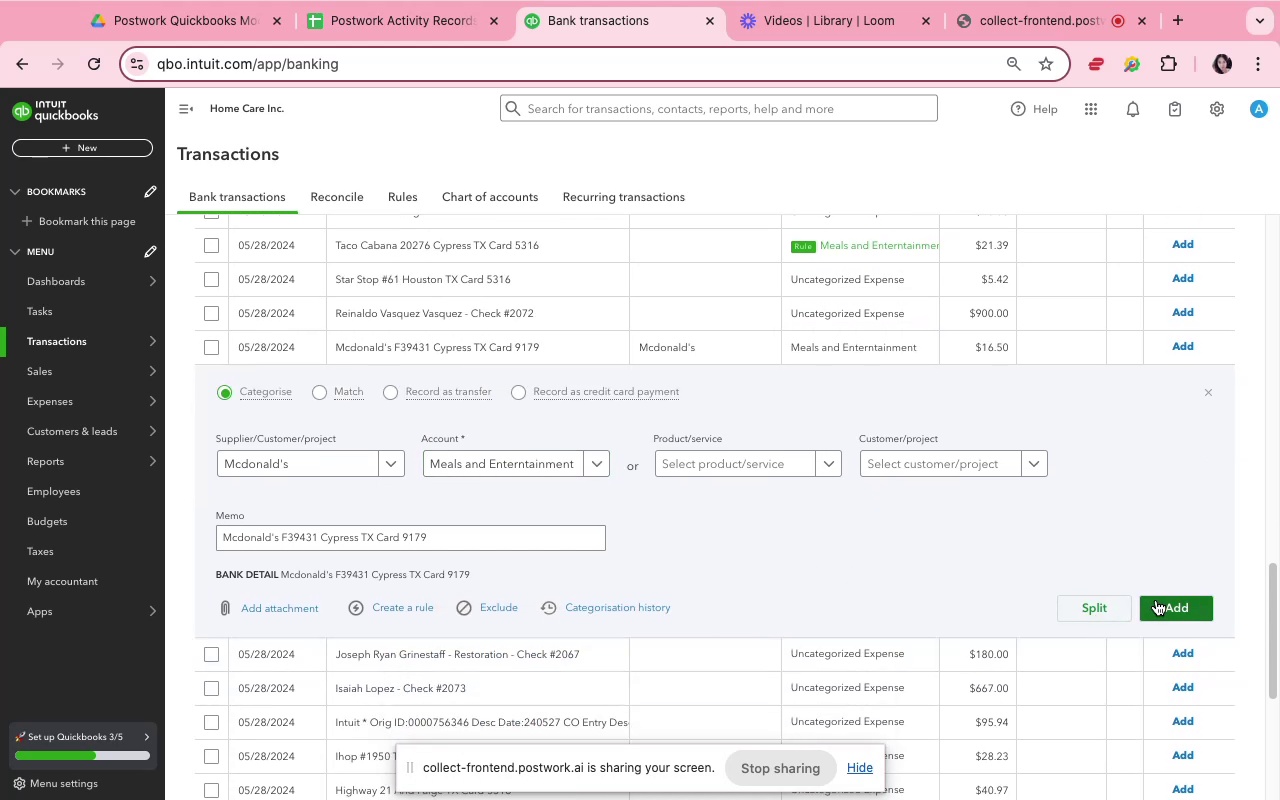 
left_click([416, 605])
 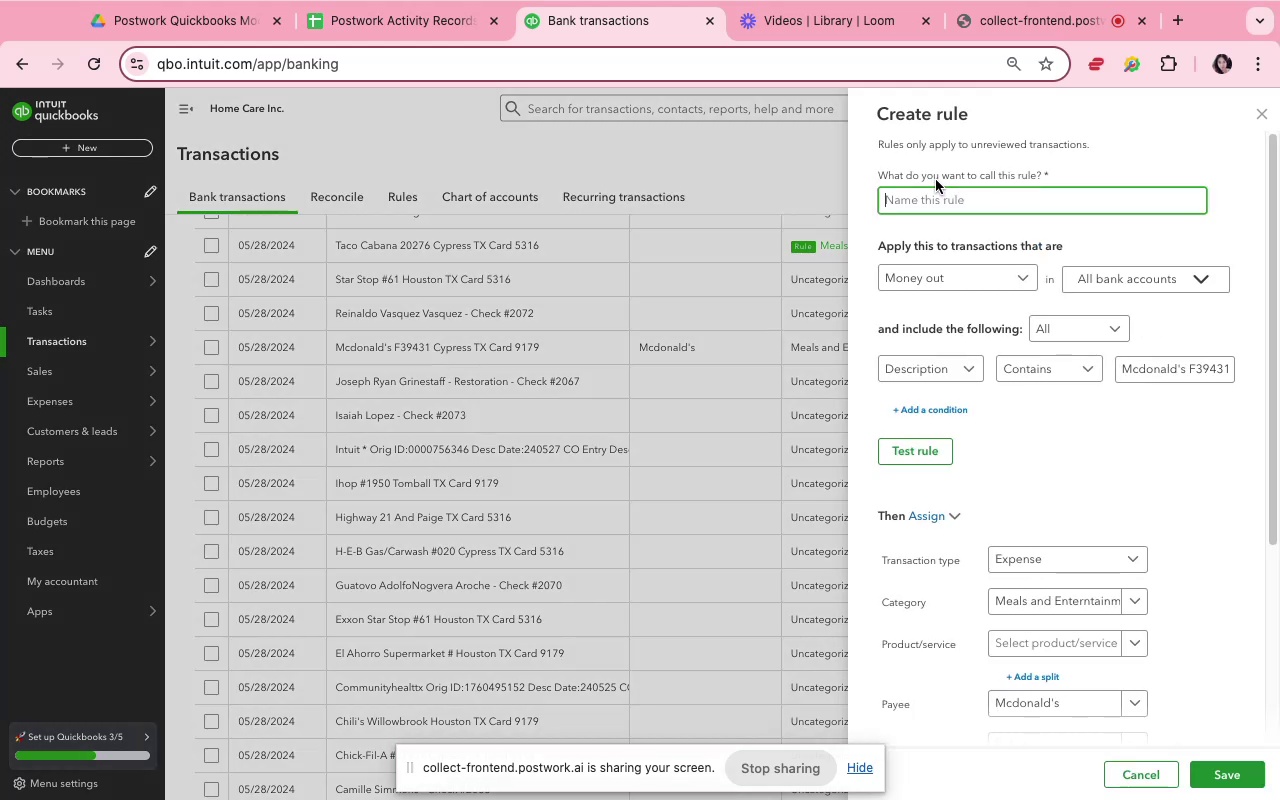 
wait(5.34)
 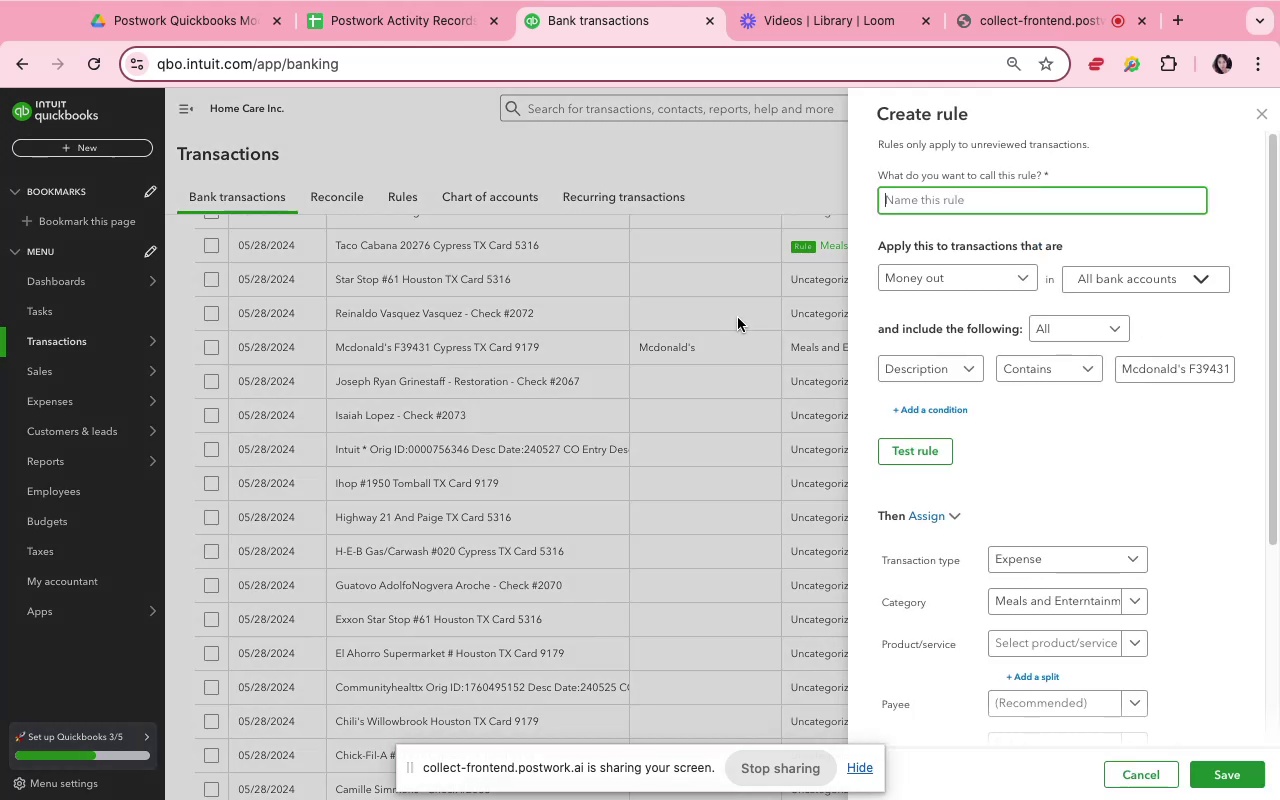 
type(mcdonals)
 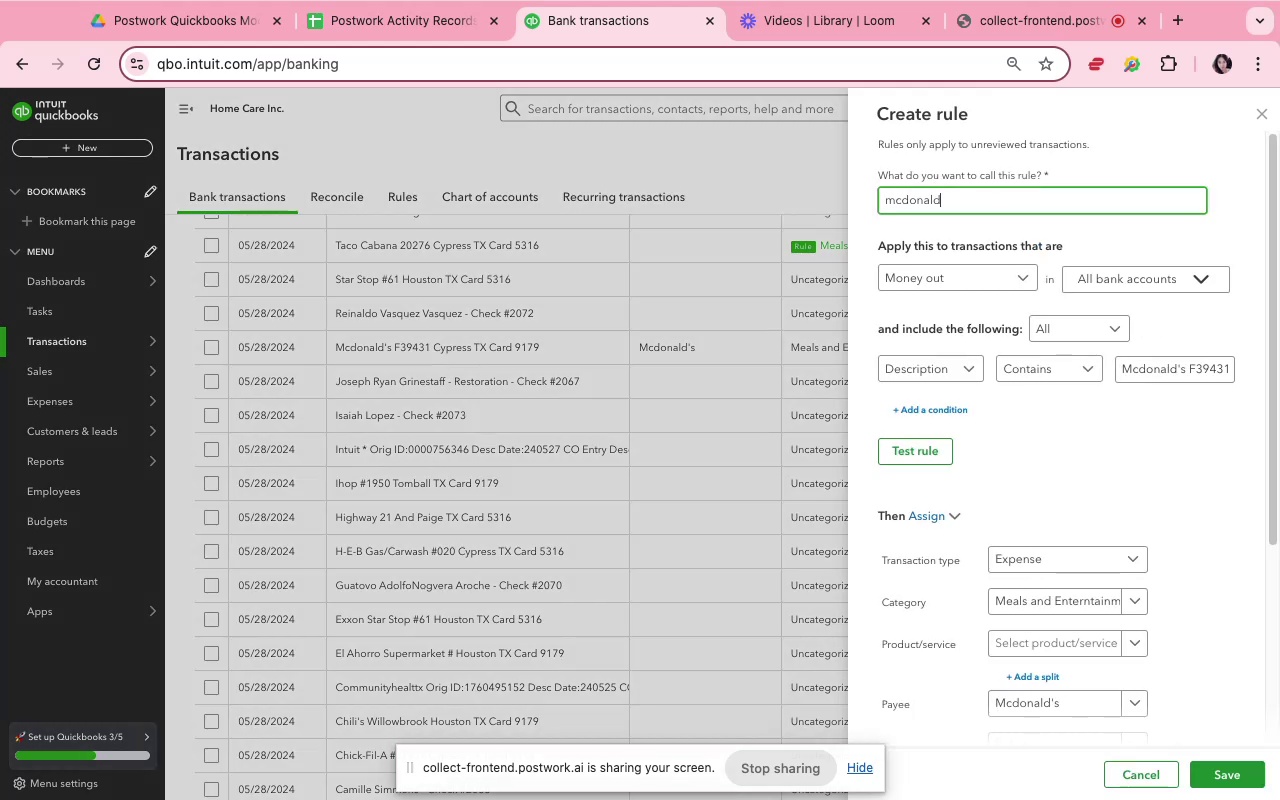 
hold_key(key=D, duration=0.39)
 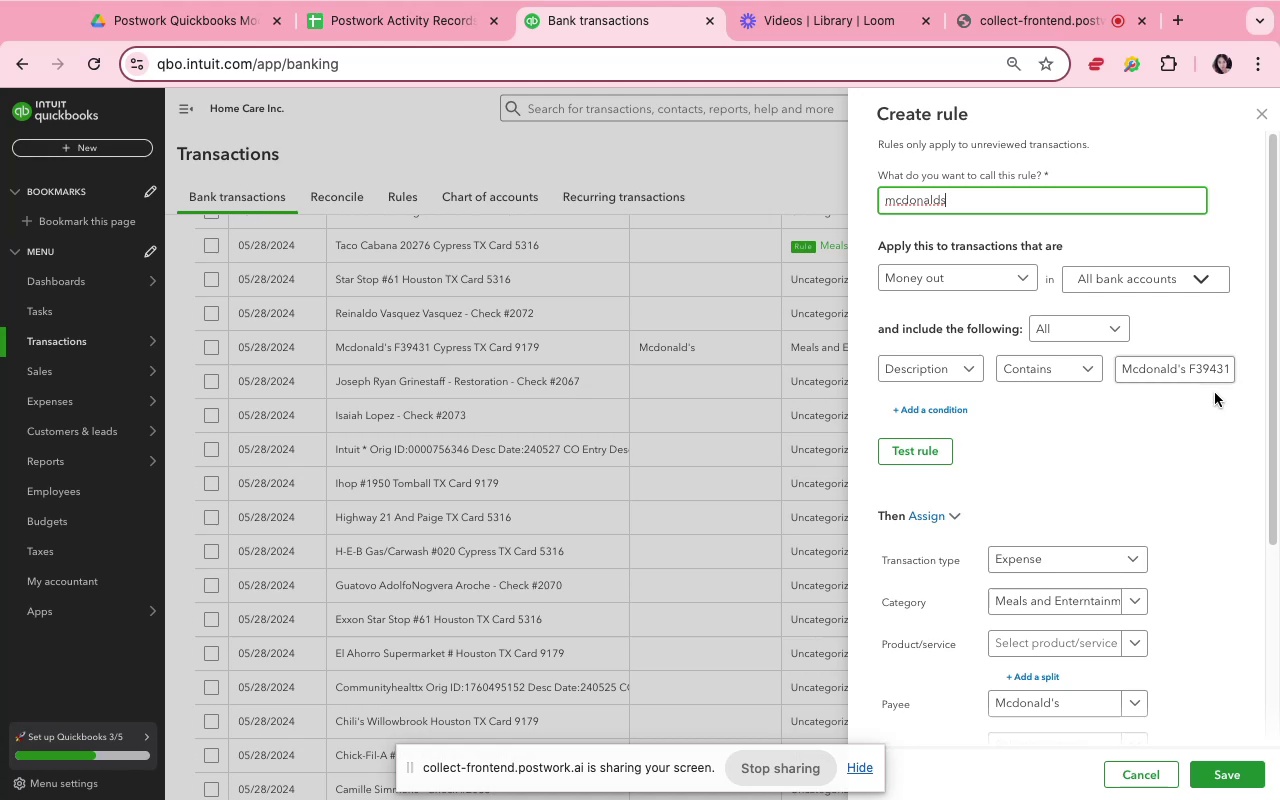 
left_click([1190, 377])
 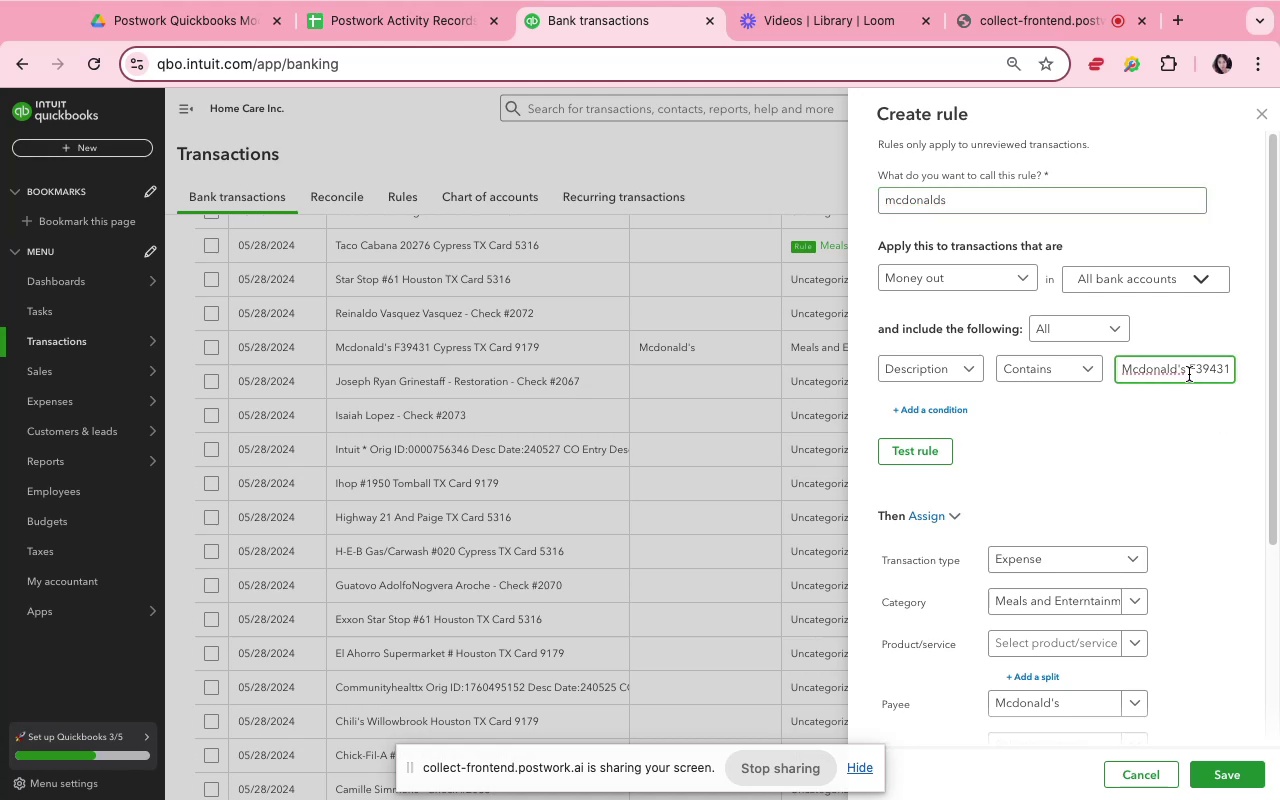 
left_click([1189, 374])
 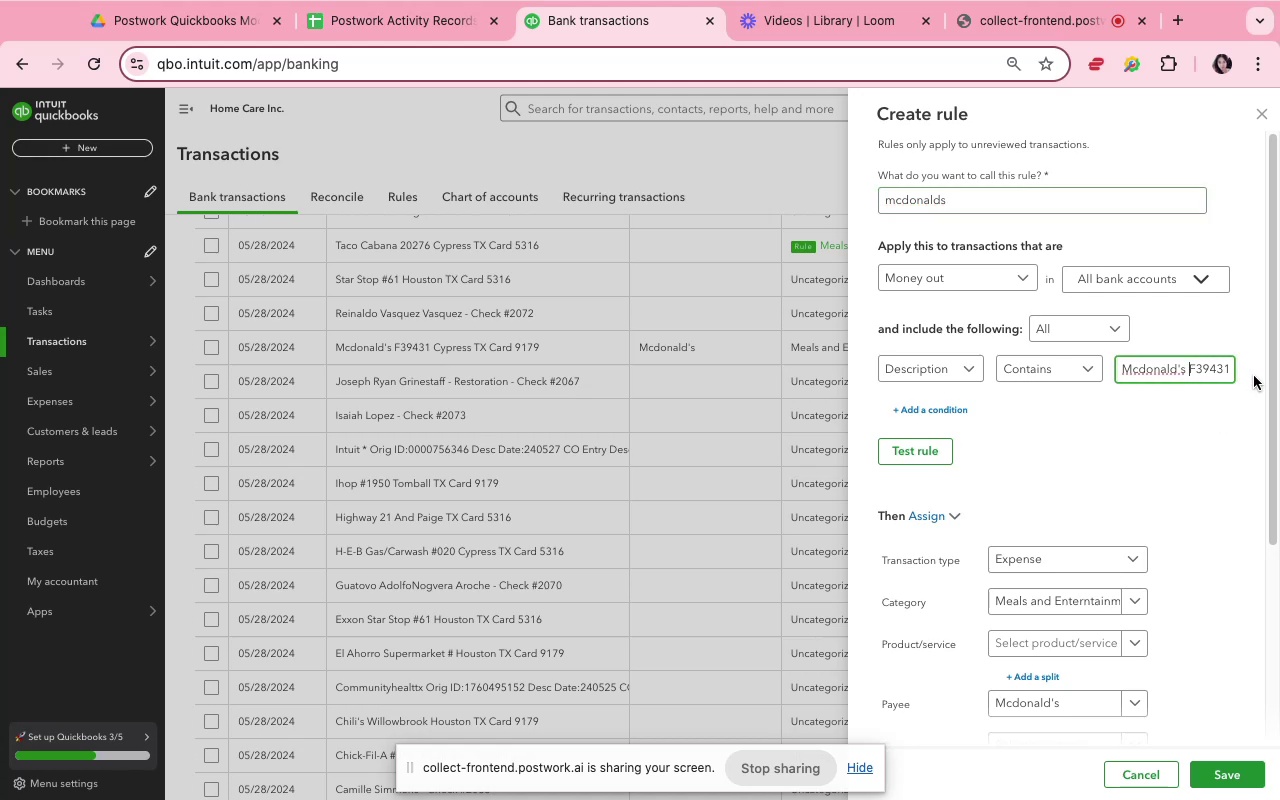 
key(Meta+Shift+ArrowRight)
 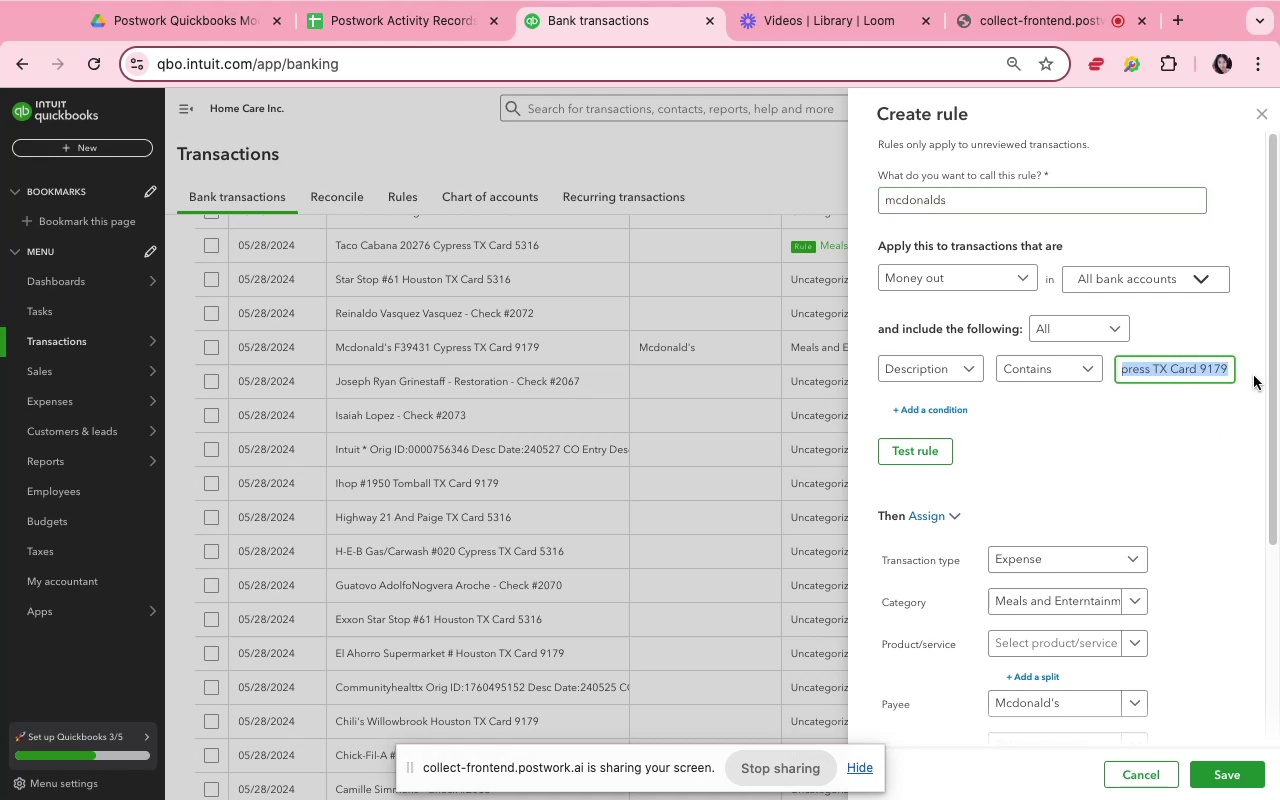 
key(Backspace)
 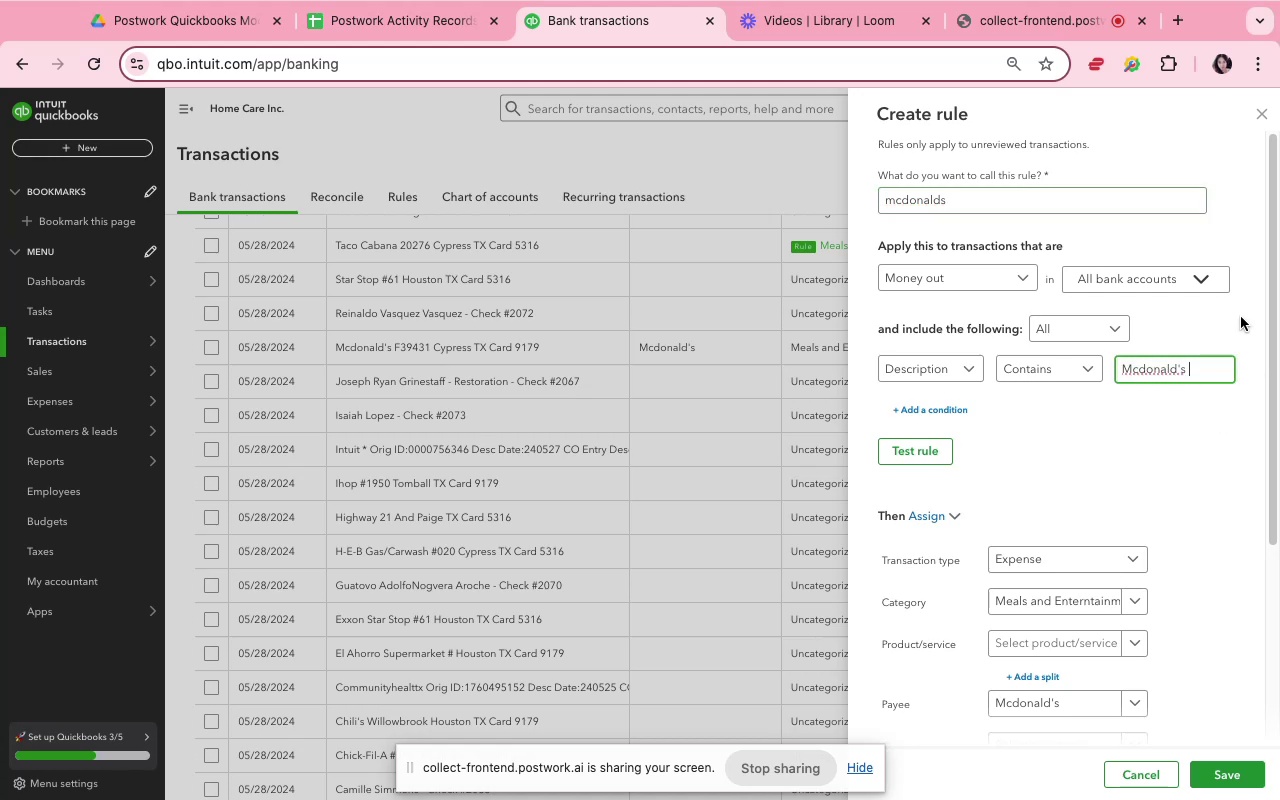 
scroll: coordinate [1218, 447], scroll_direction: down, amount: 9.0
 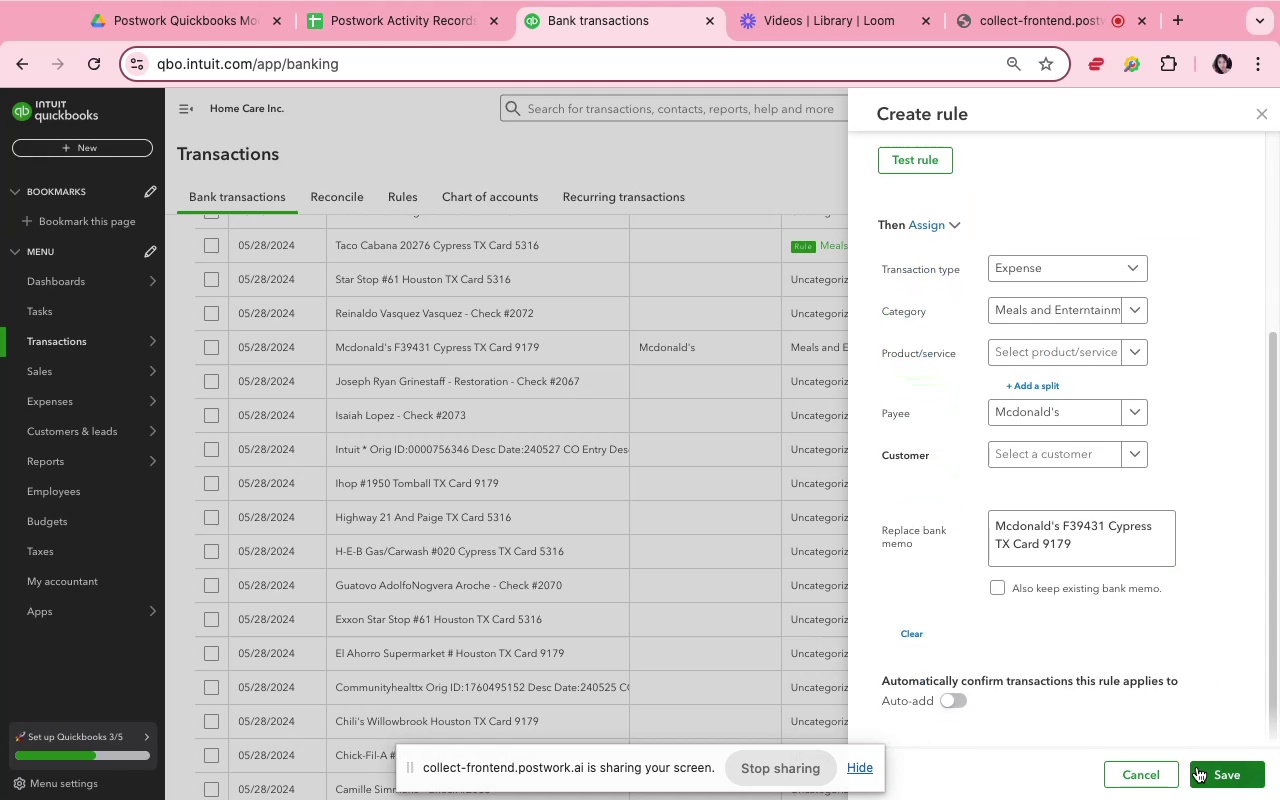 
left_click([1197, 768])
 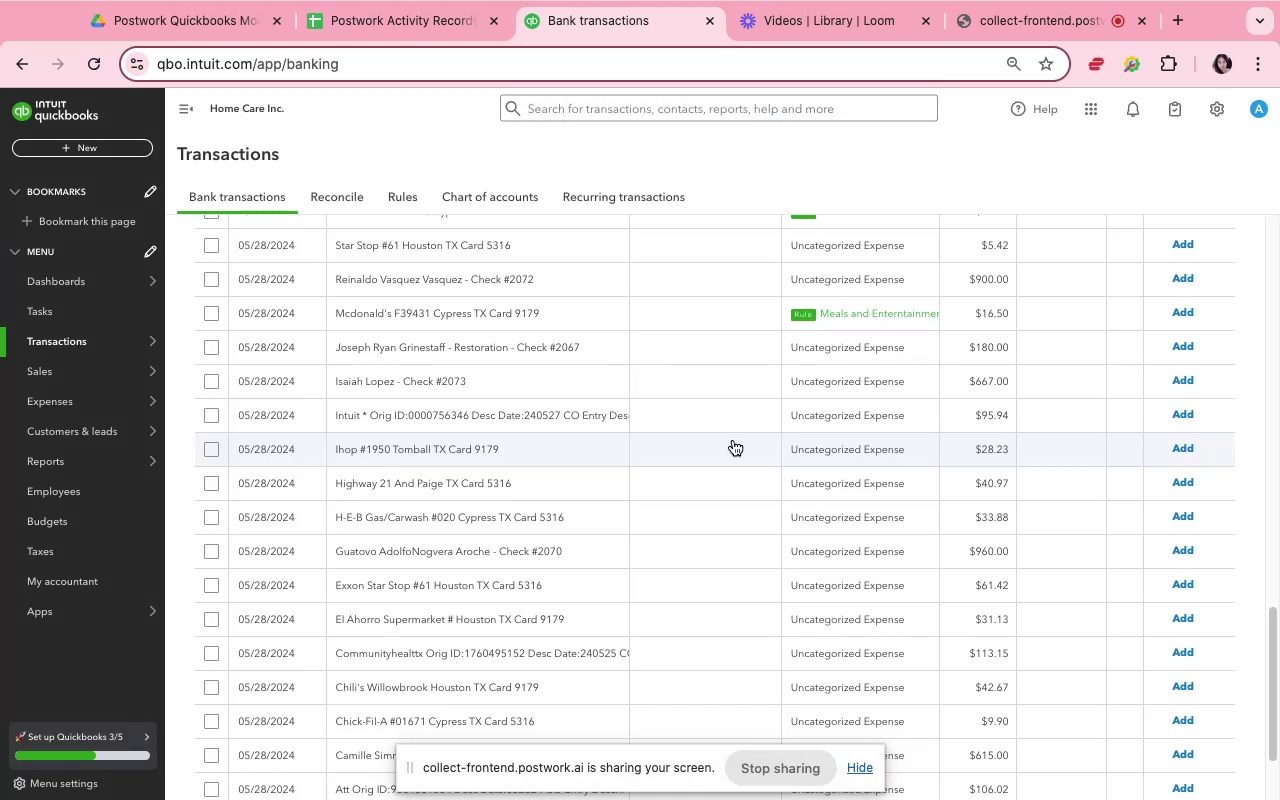 
wait(9.0)
 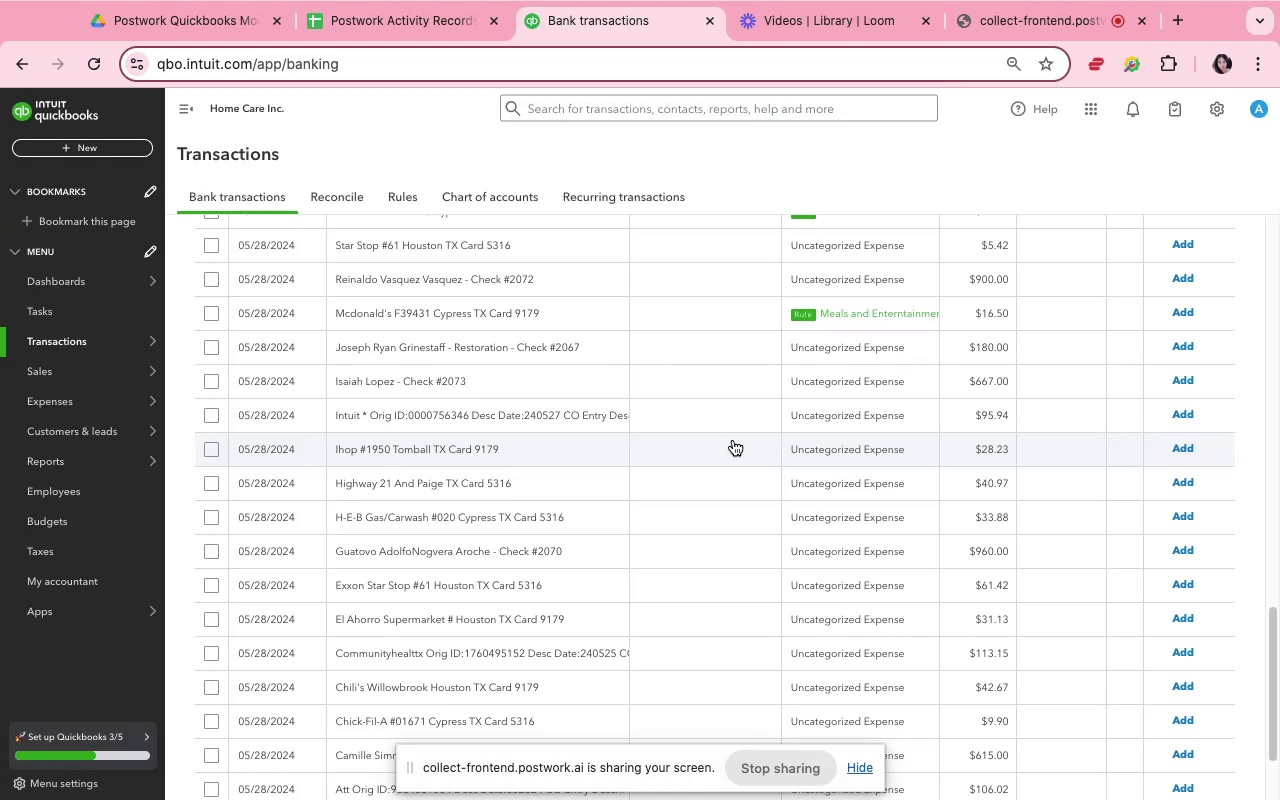 
left_click([718, 408])
 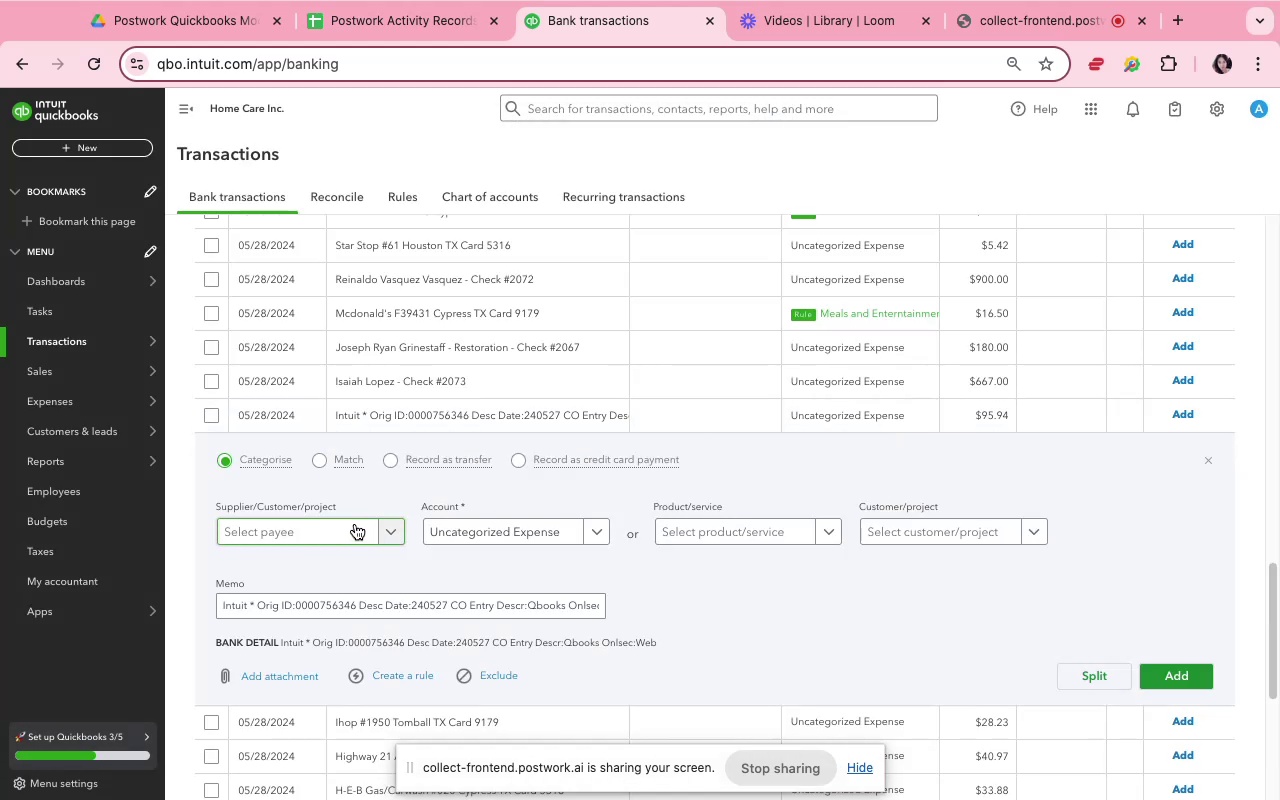 
left_click([349, 524])
 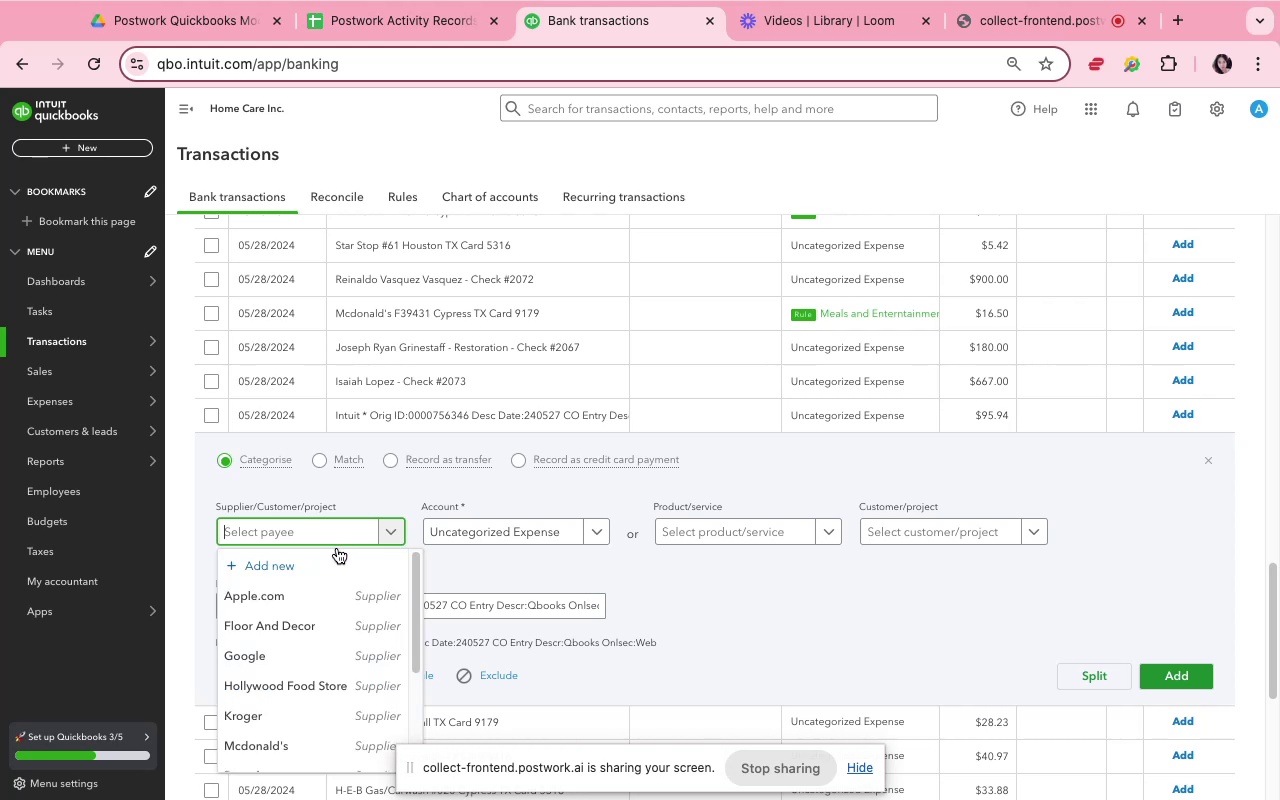 
left_click([337, 557])
 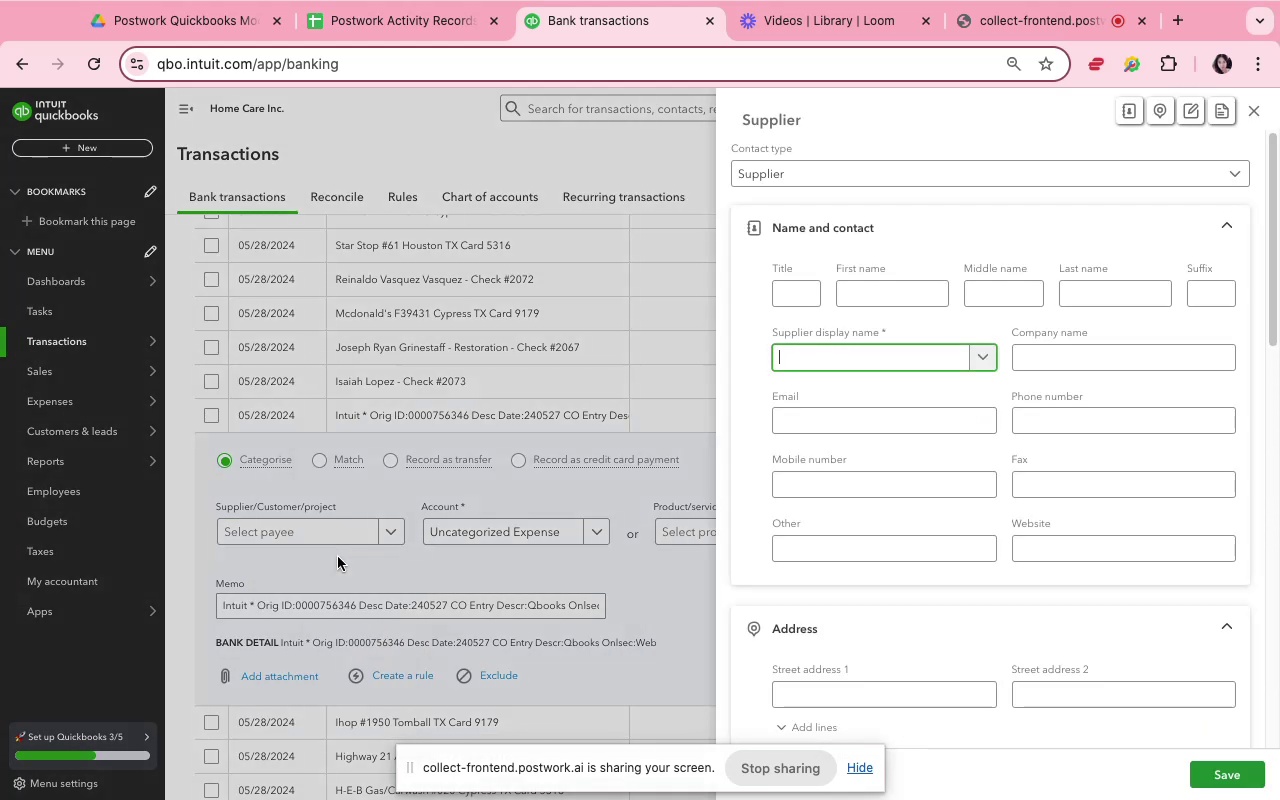 
type(Intuit)
 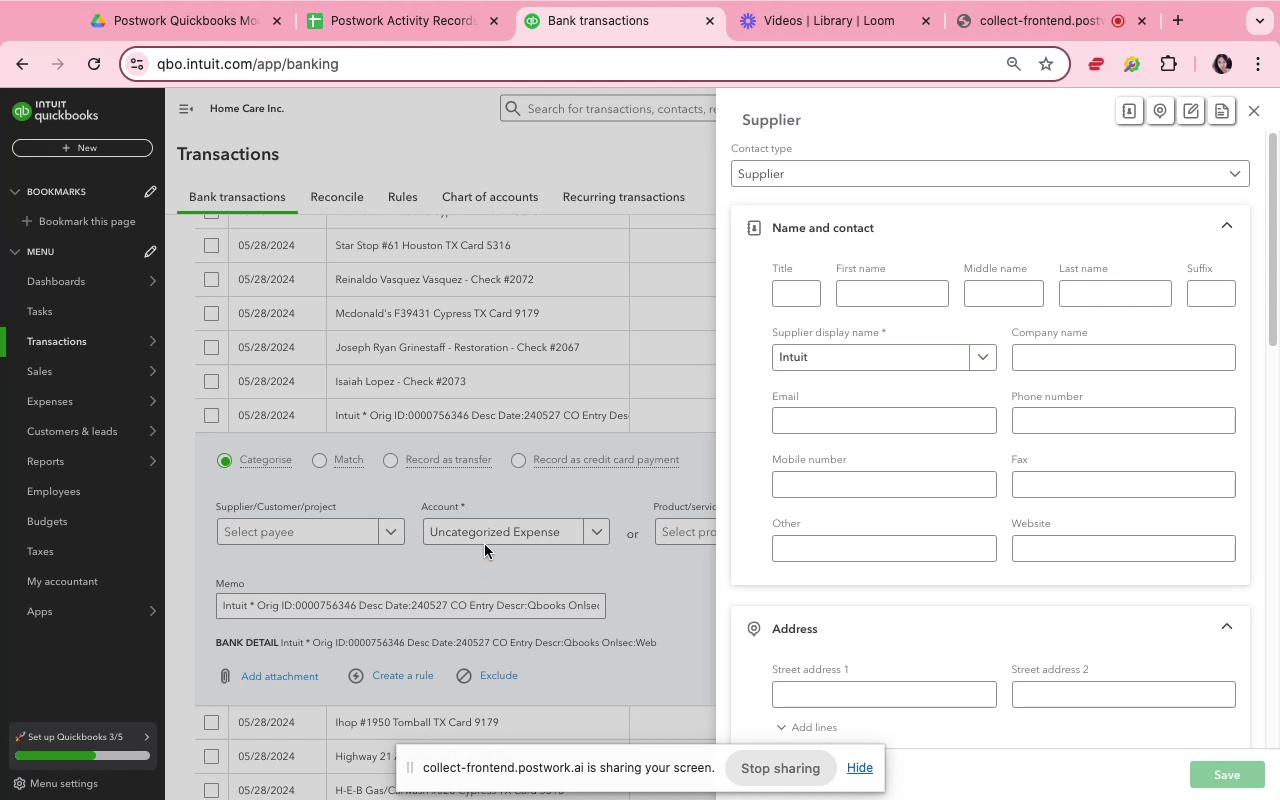 
wait(5.85)
 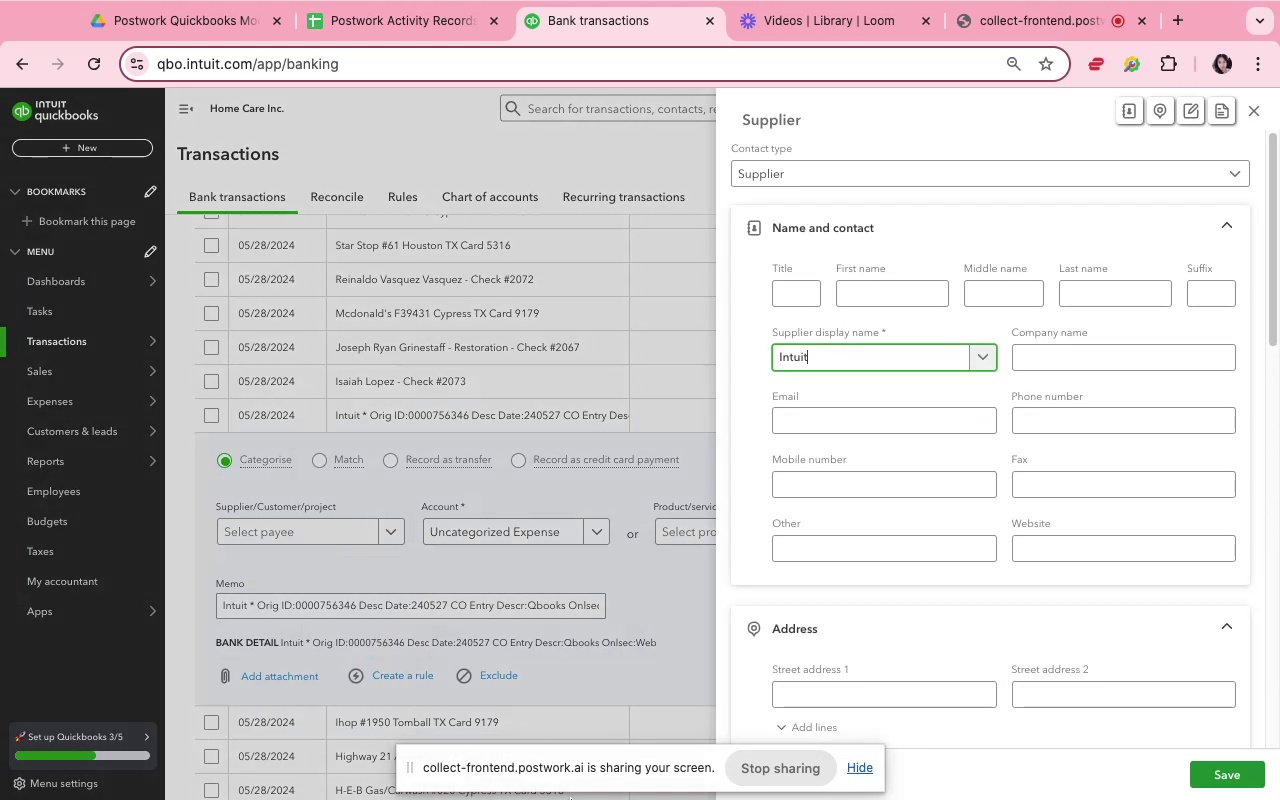 
left_click([488, 537])
 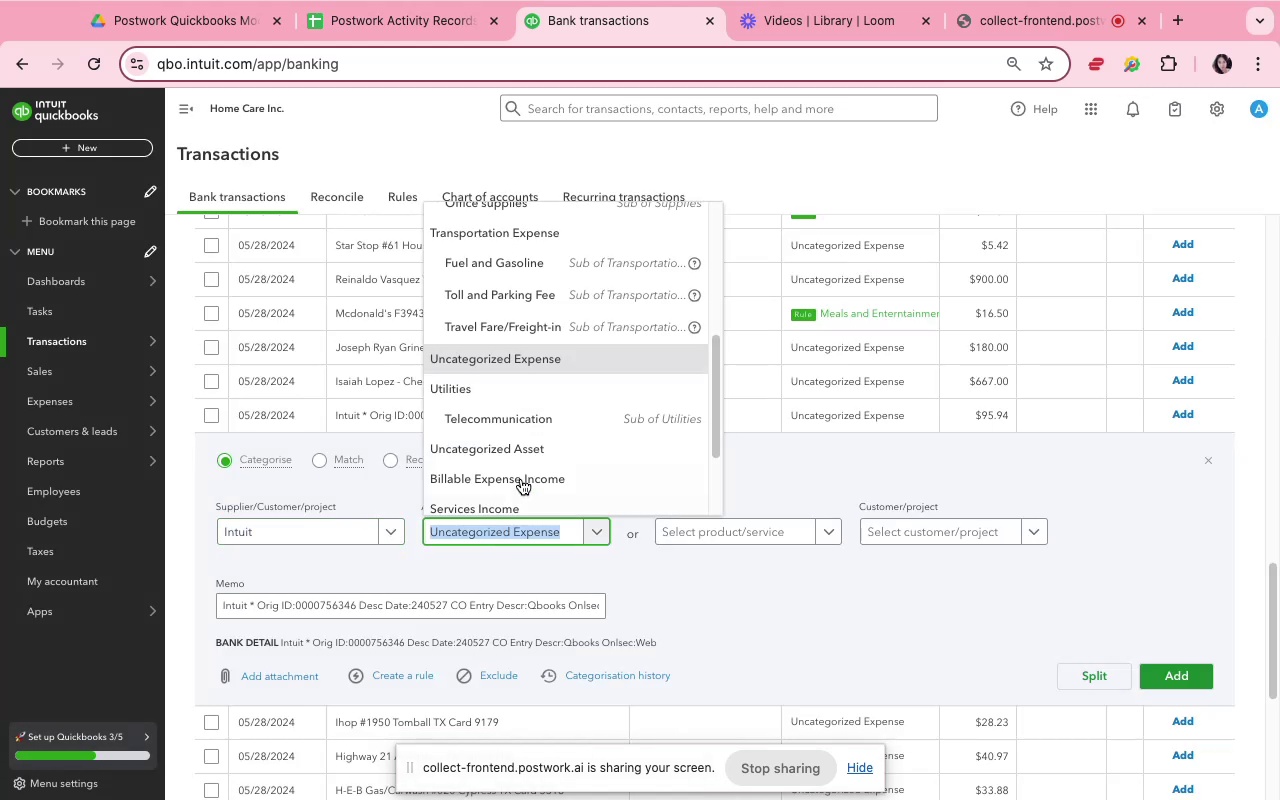 
scroll: coordinate [560, 426], scroll_direction: down, amount: 9.0
 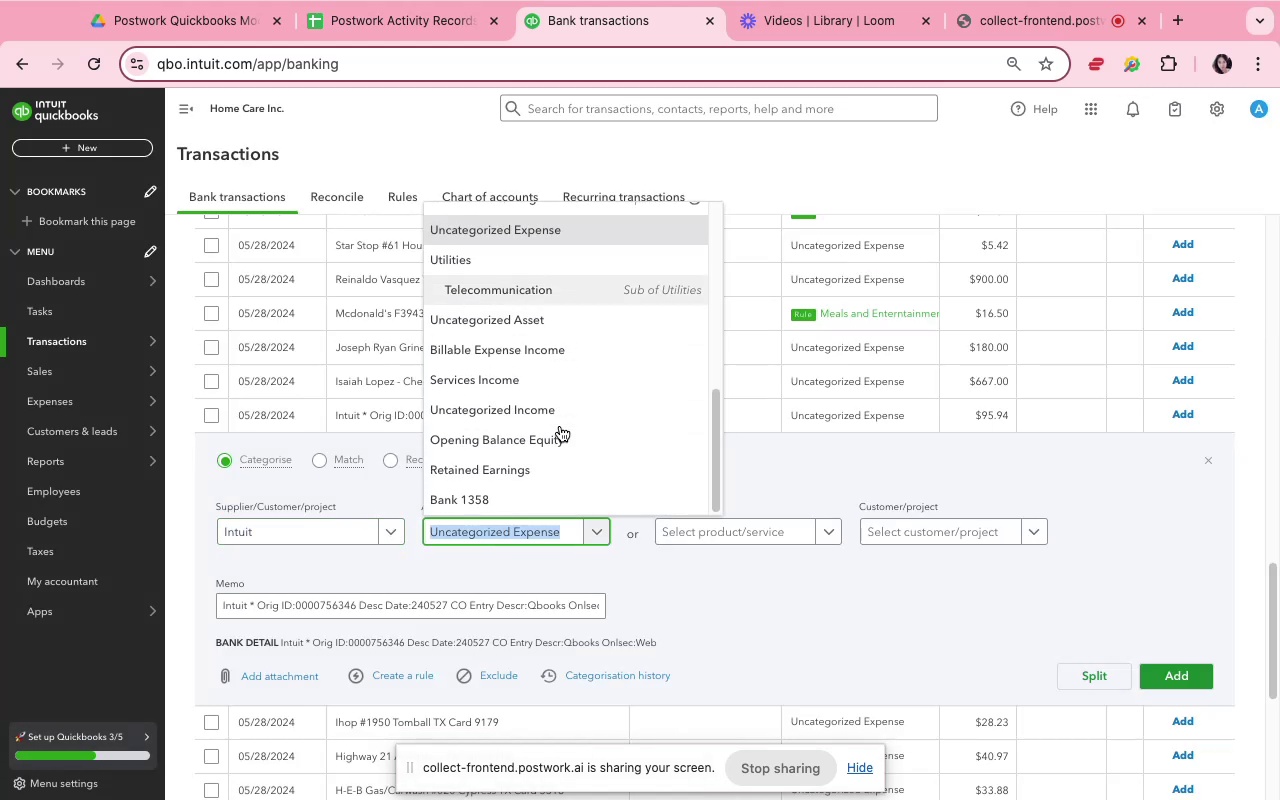 
scroll: coordinate [560, 426], scroll_direction: up, amount: 15.0
 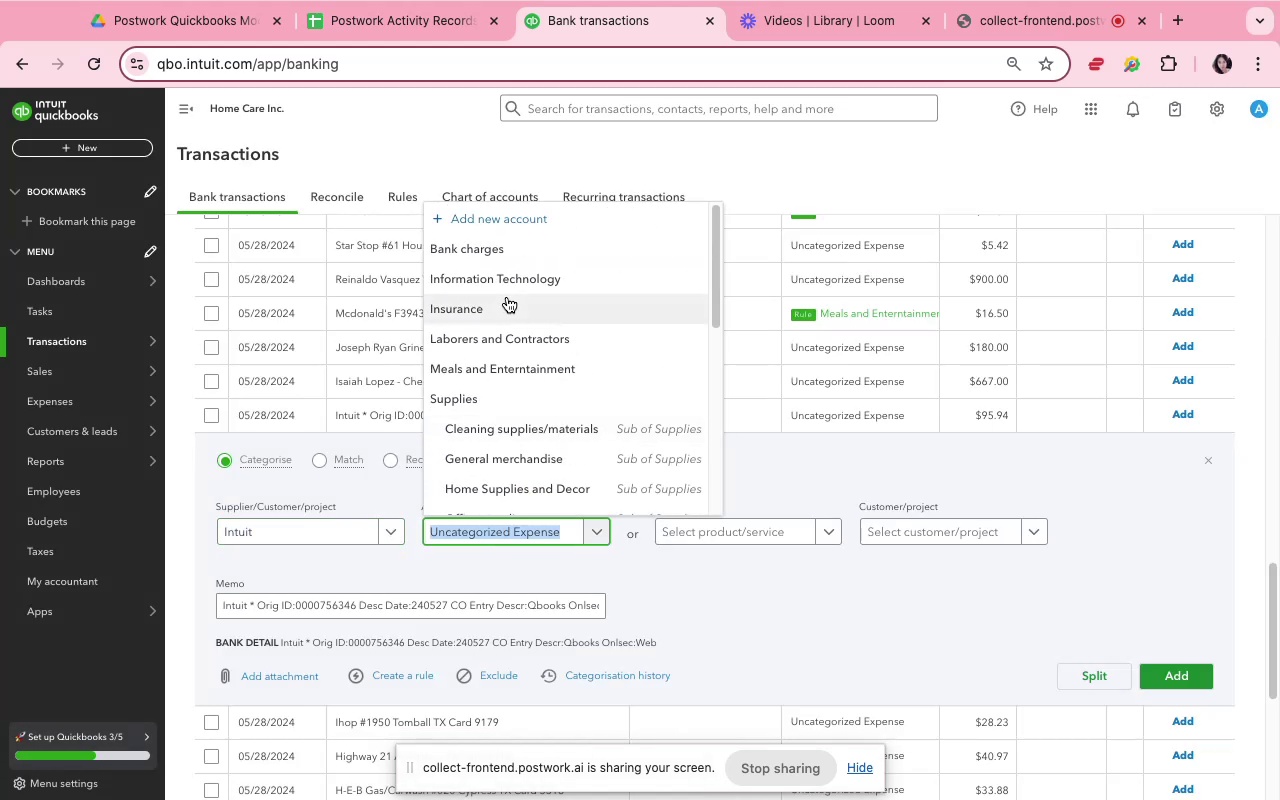 
left_click([509, 285])
 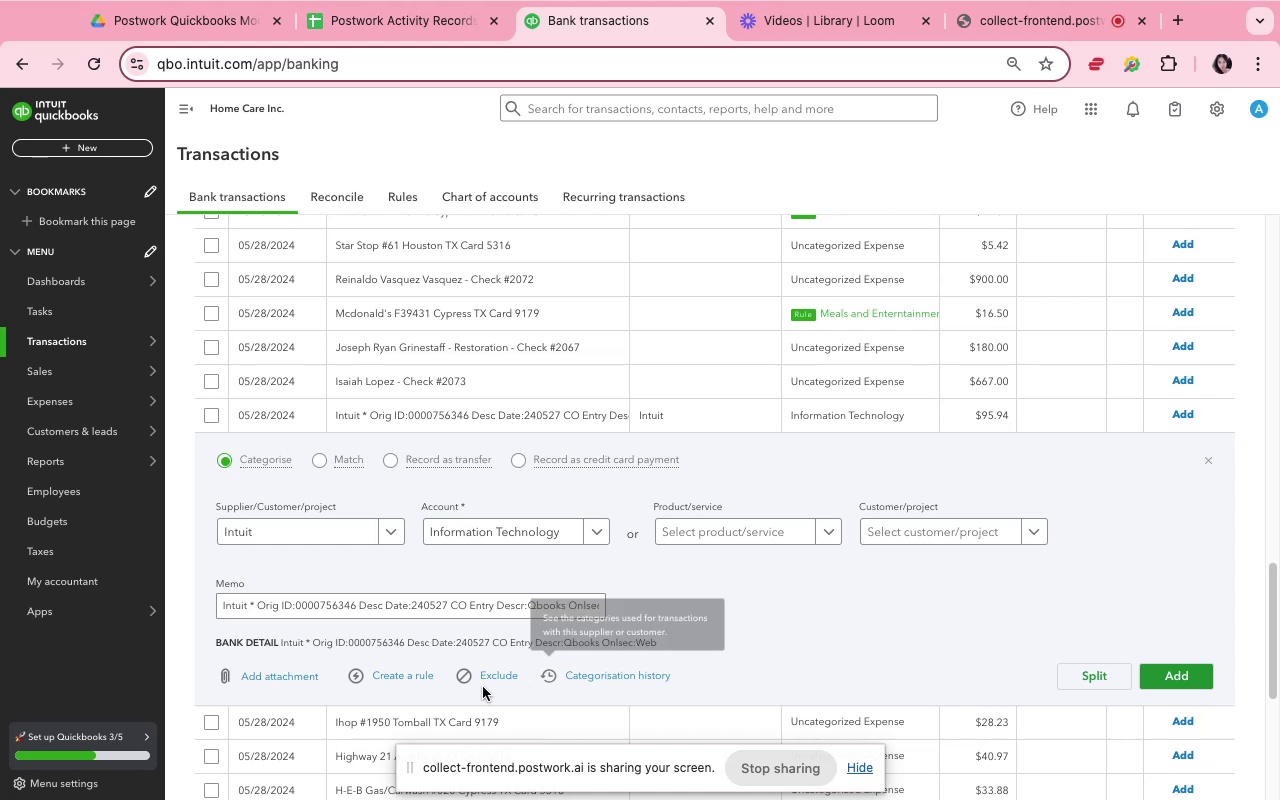 
left_click([427, 677])
 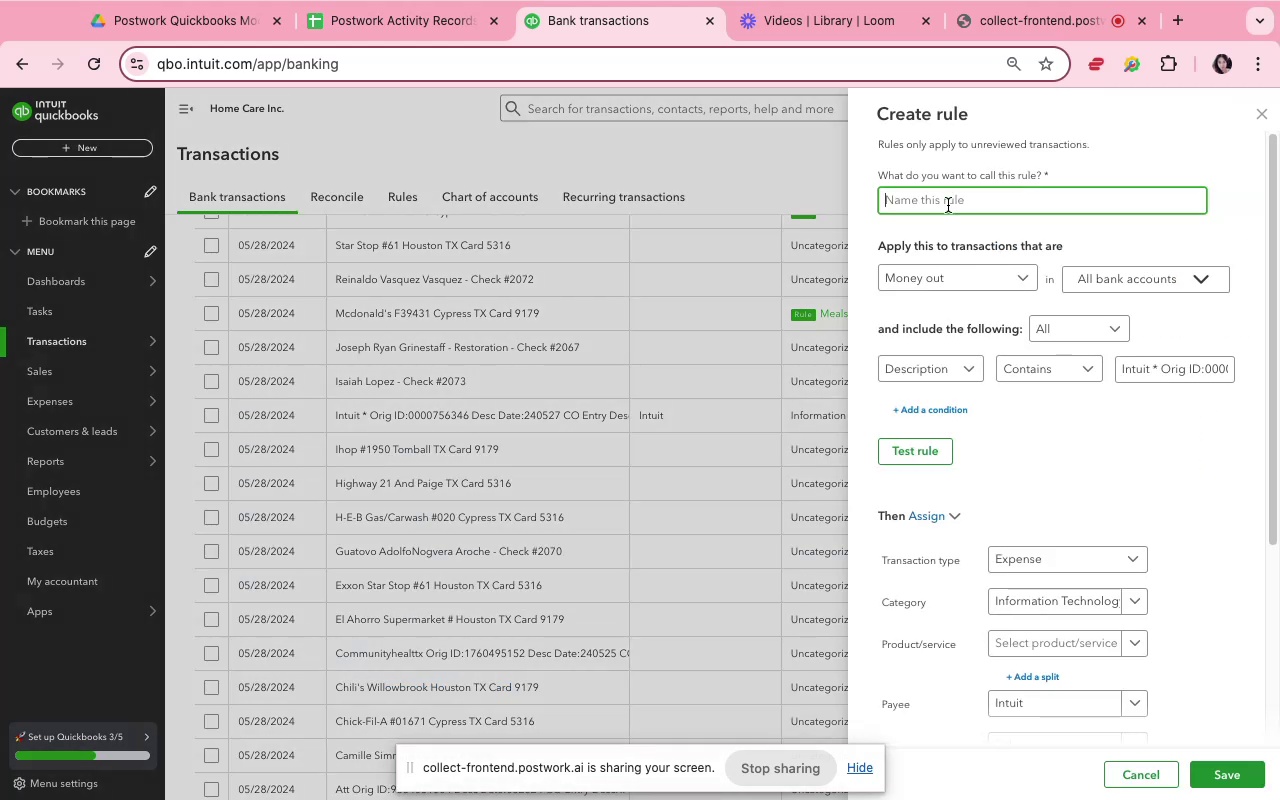 
type(intuit)
 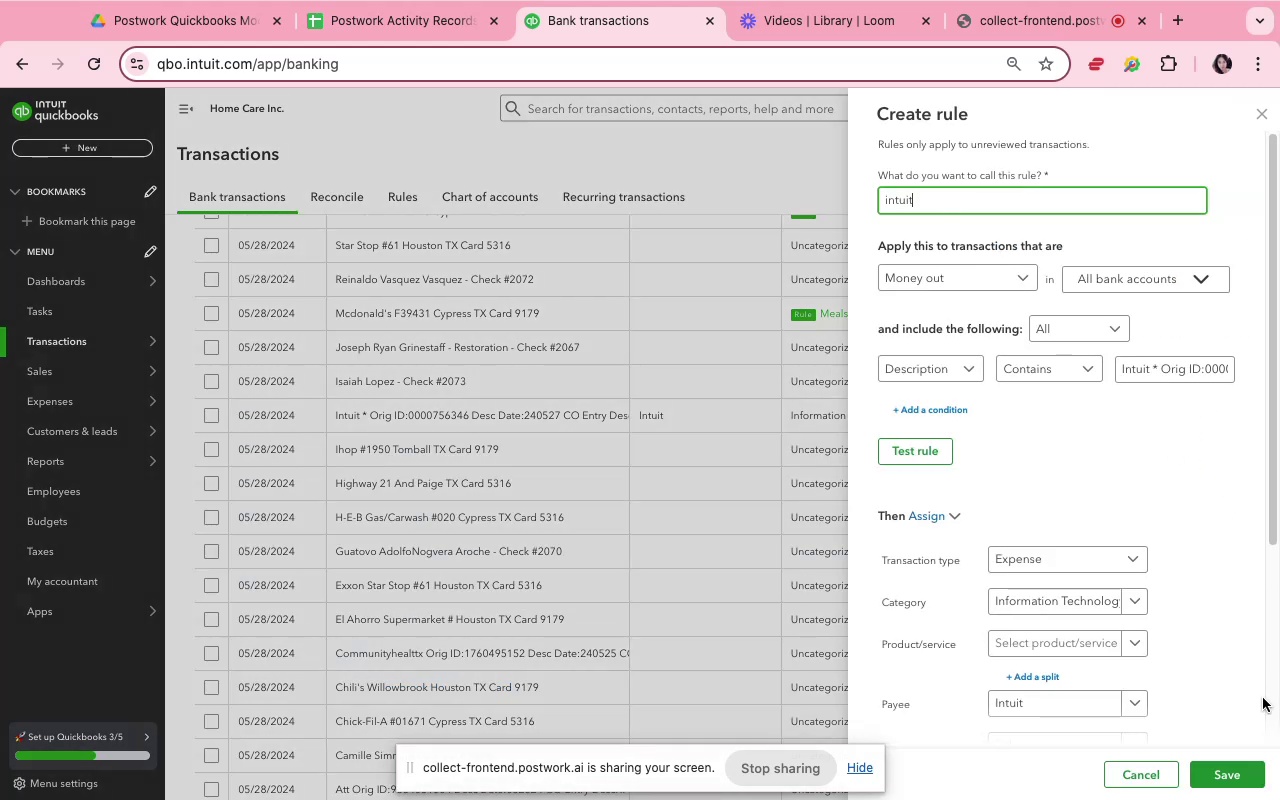 
left_click([1244, 767])
 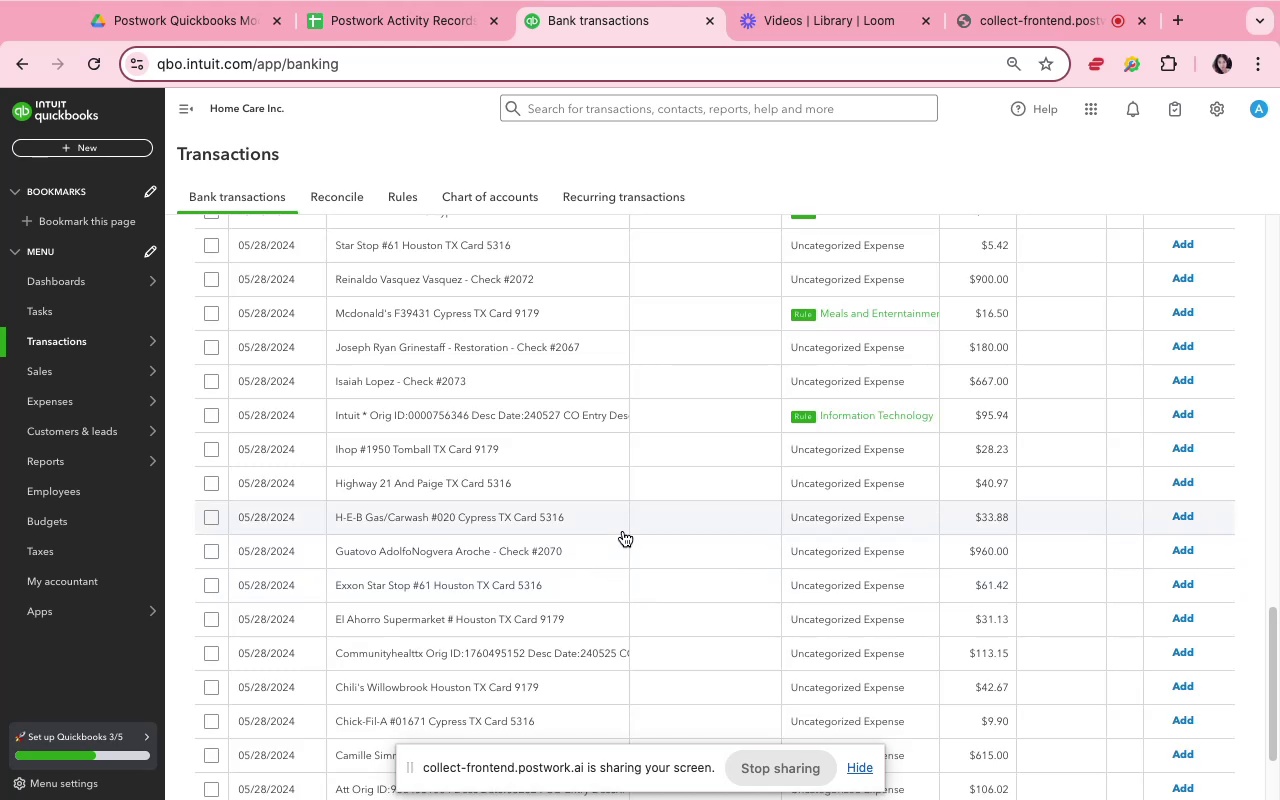 
wait(16.08)
 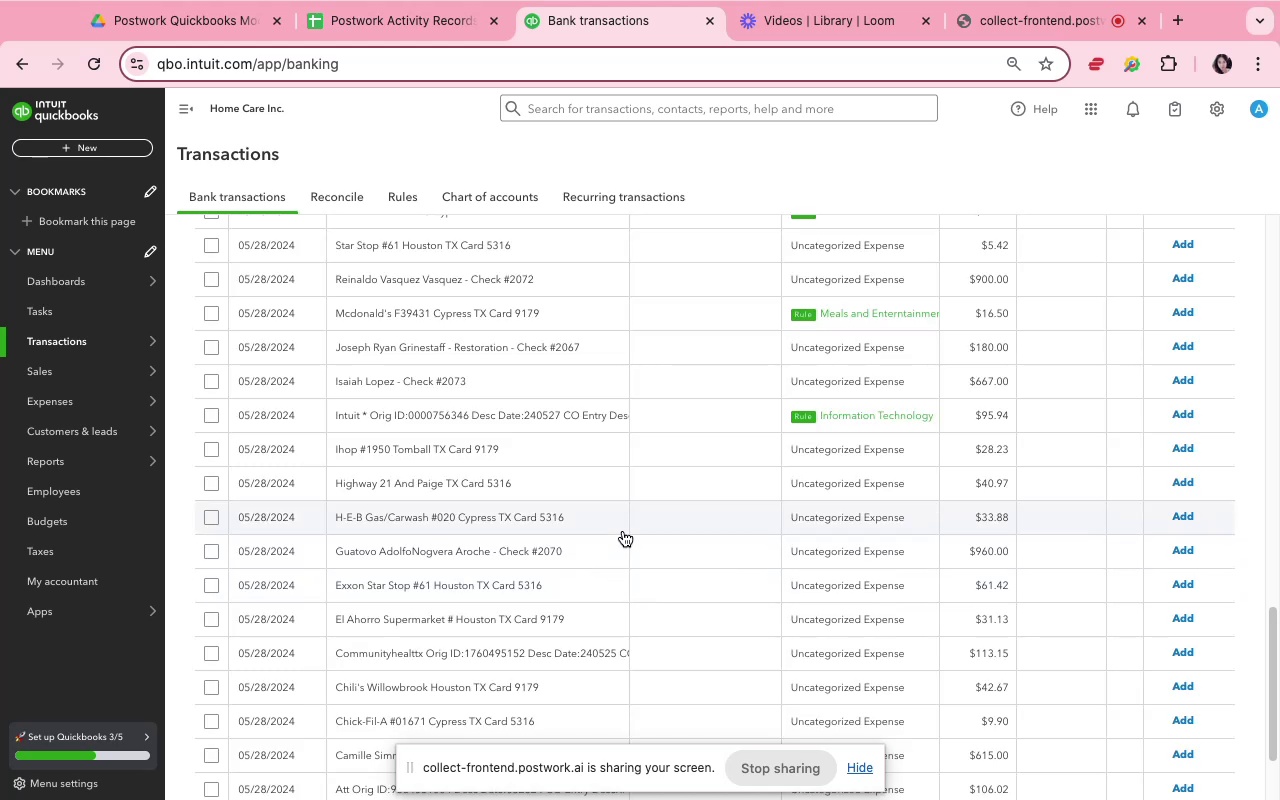 
left_click([640, 514])
 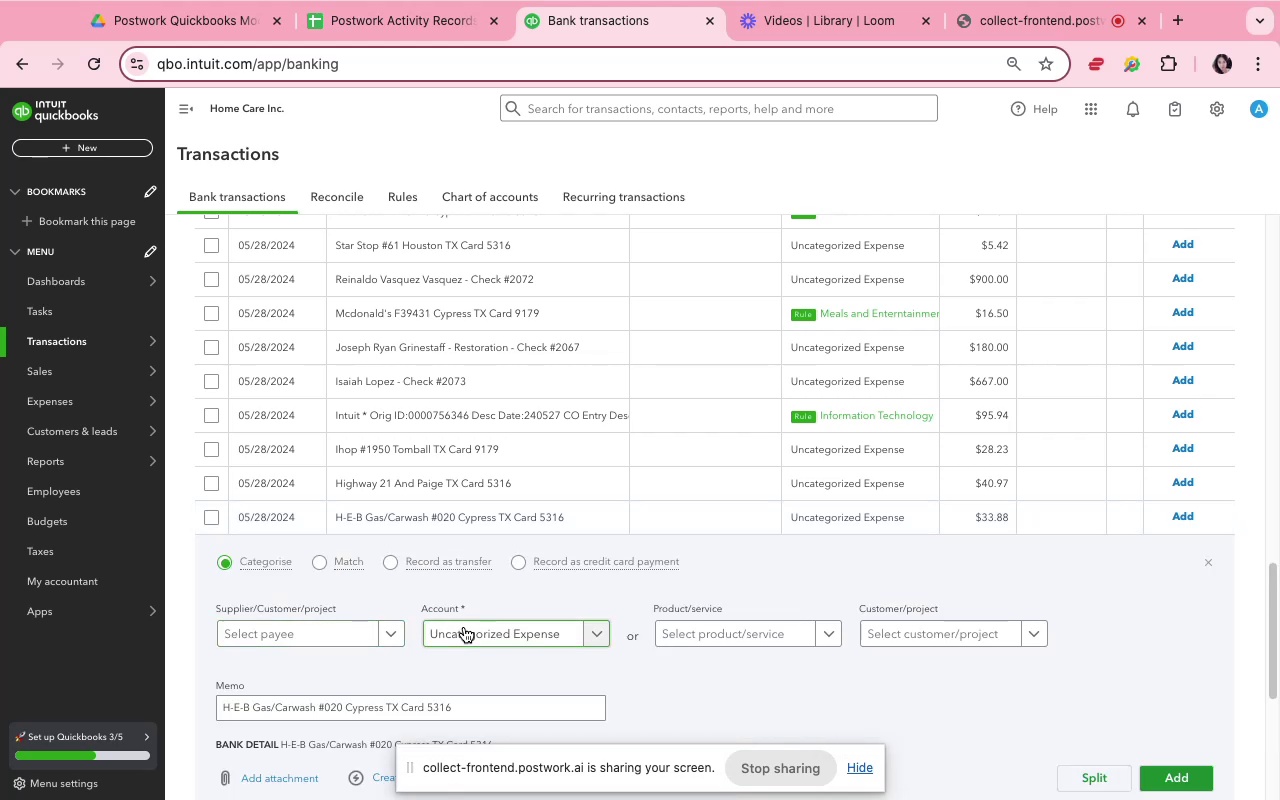 
left_click([464, 627])
 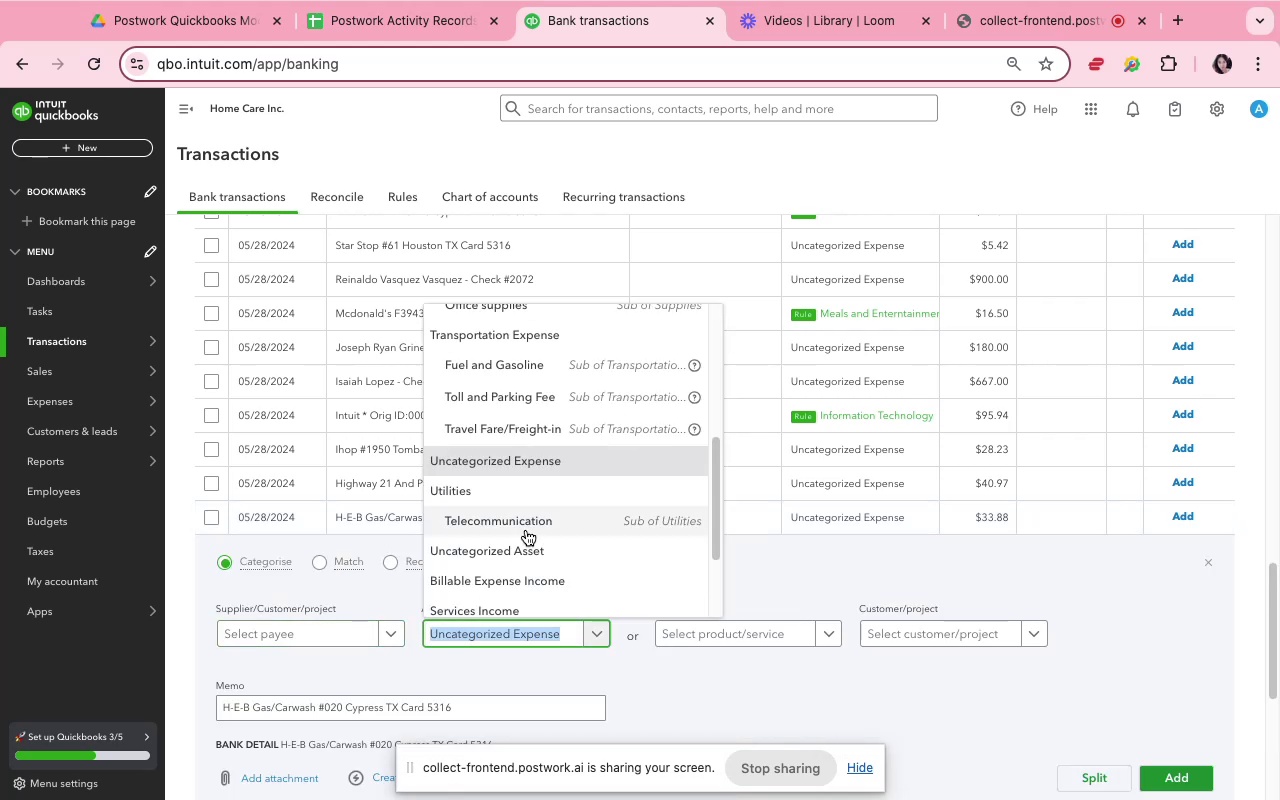 
scroll: coordinate [530, 520], scroll_direction: up, amount: 4.0
 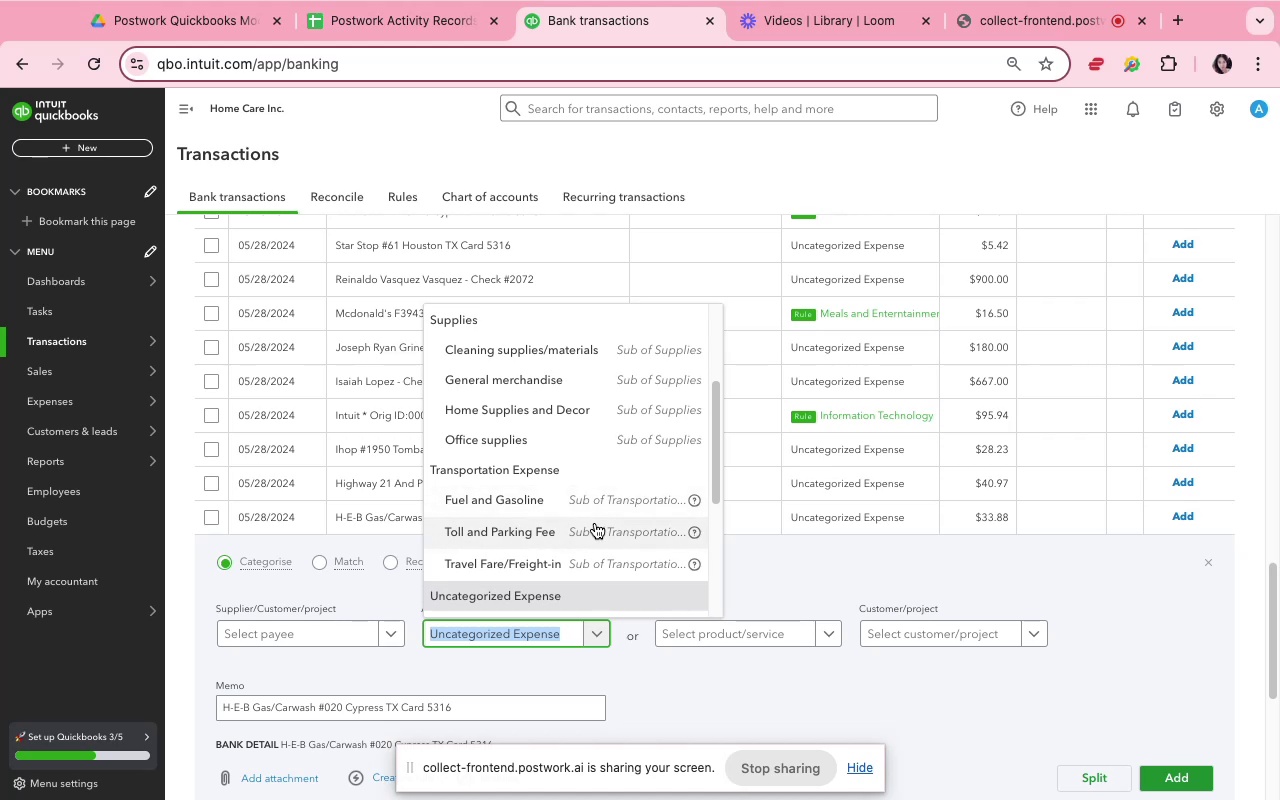 
wait(7.5)
 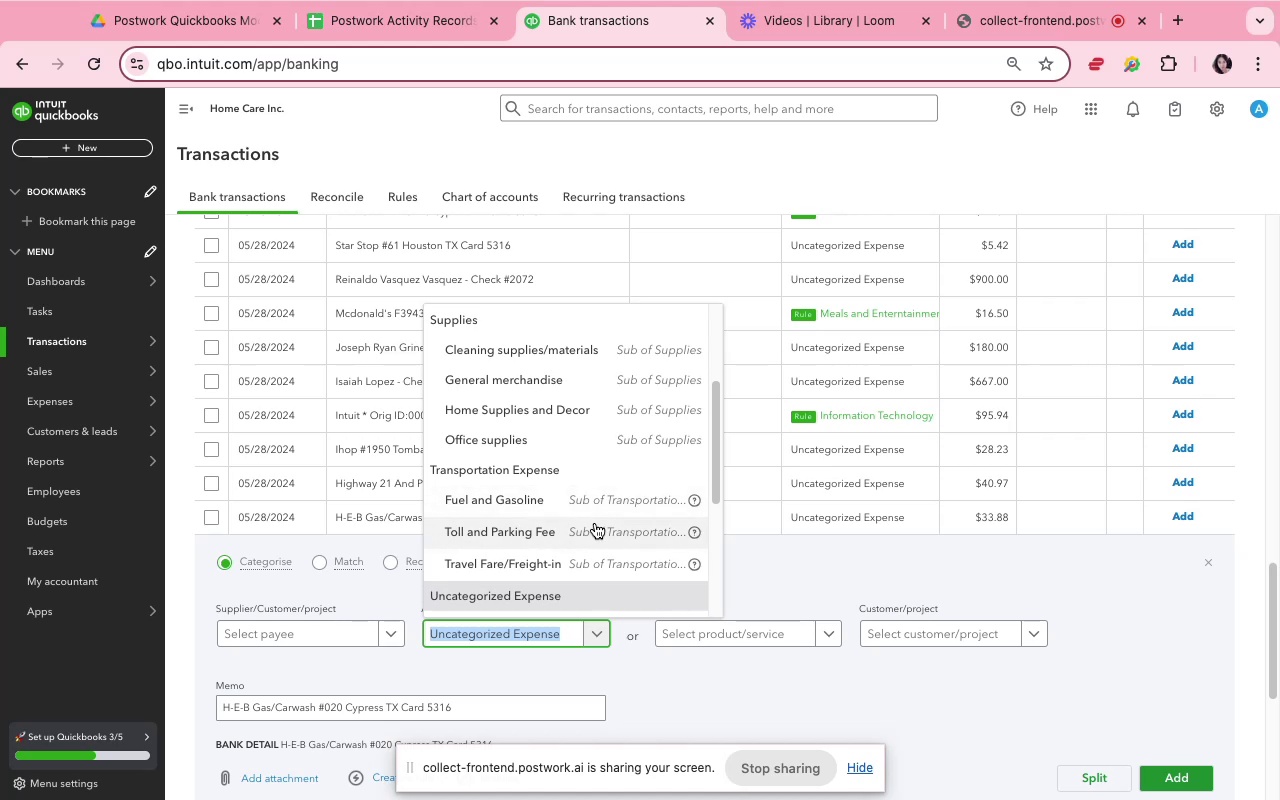 
scroll: coordinate [598, 524], scroll_direction: down, amount: 6.0
 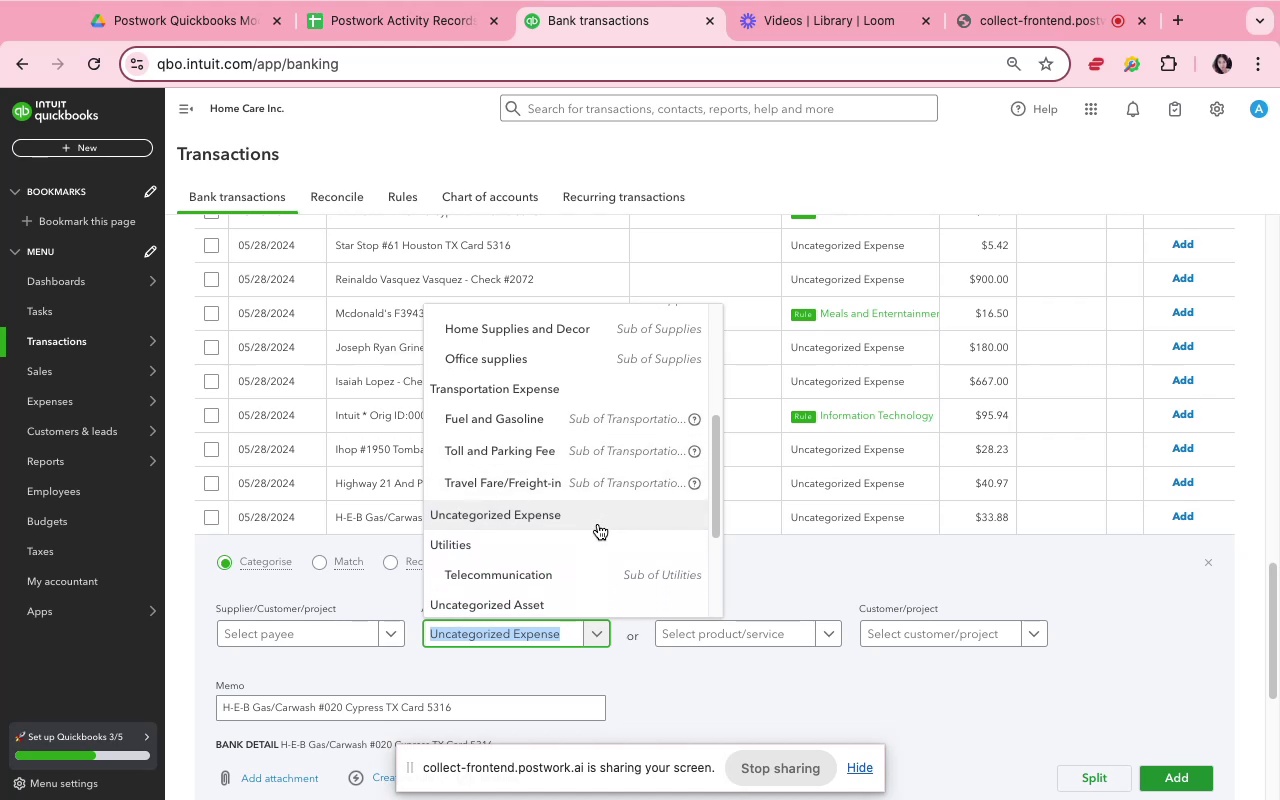 
scroll: coordinate [598, 524], scroll_direction: up, amount: 3.0
 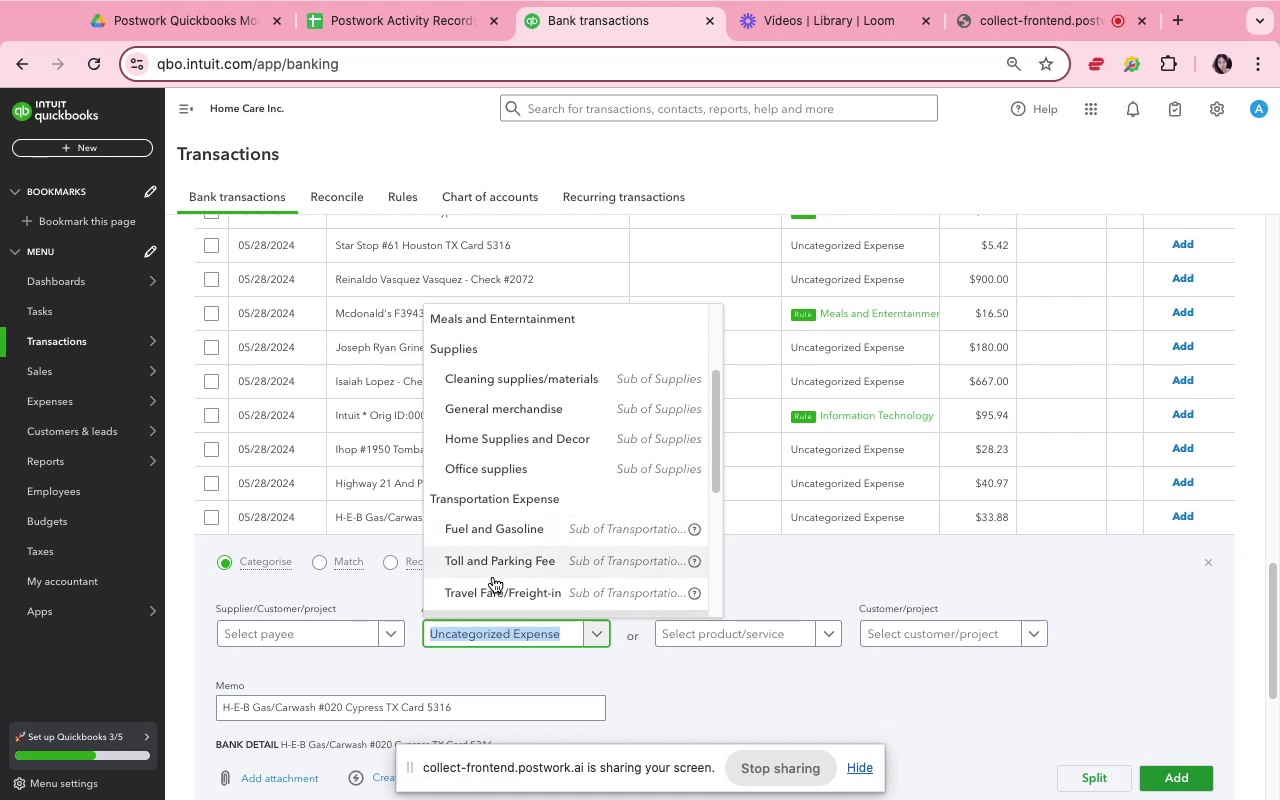 
mouse_move([362, 668])
 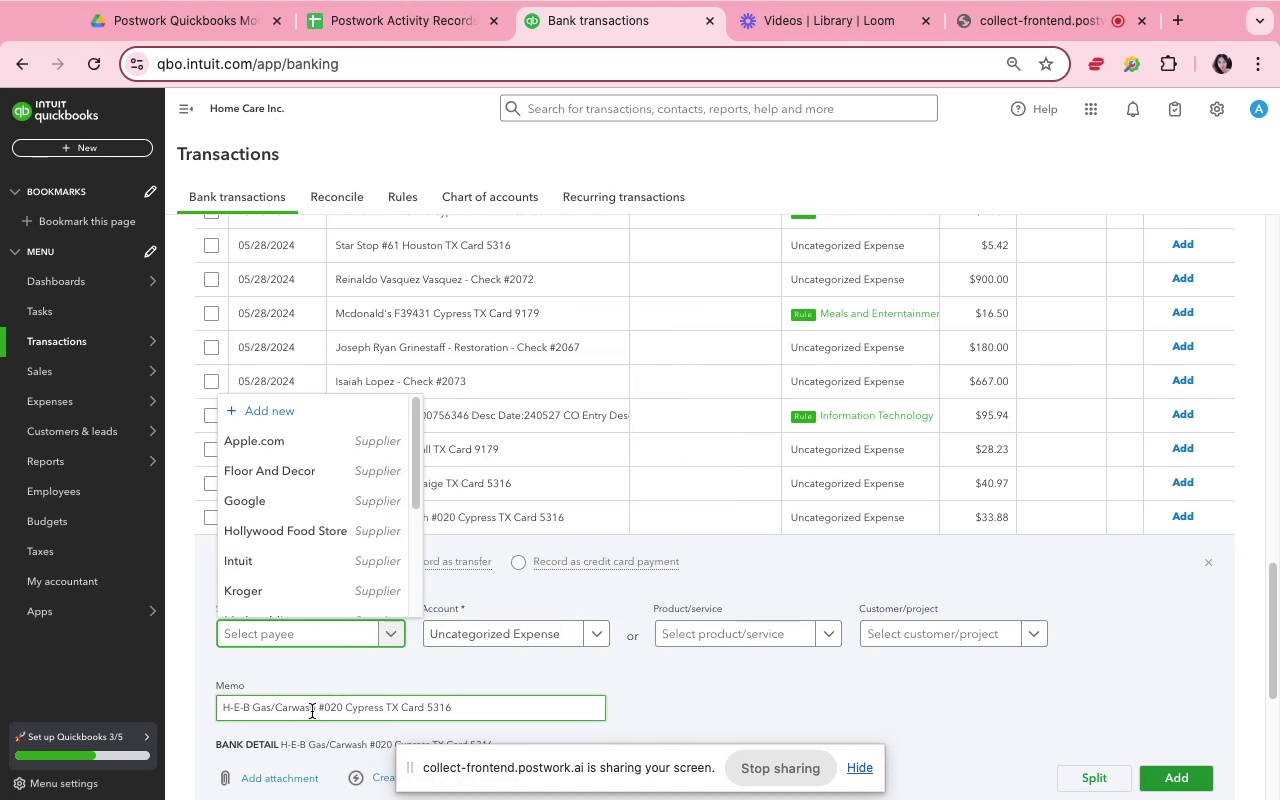 
left_click_drag(start_coordinate=[313, 711], to_coordinate=[216, 696])
 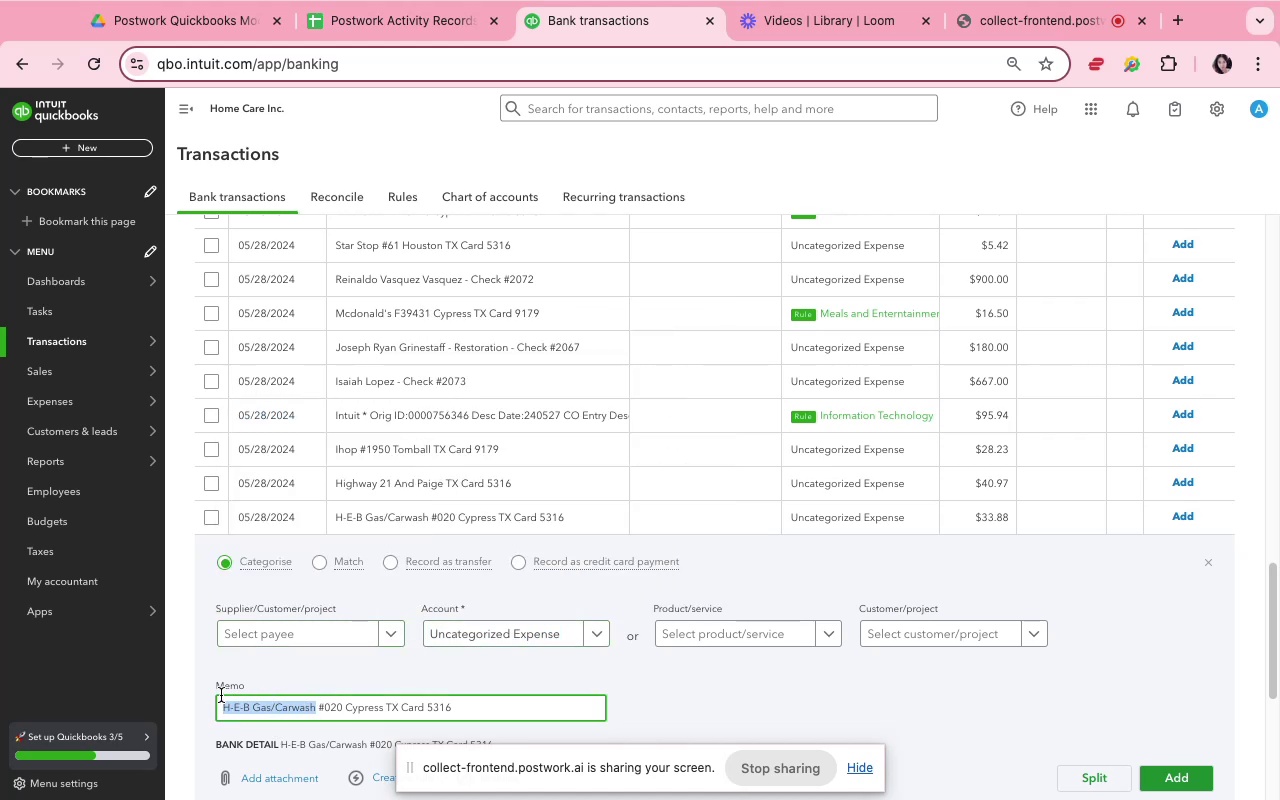 
key(Meta+C)
 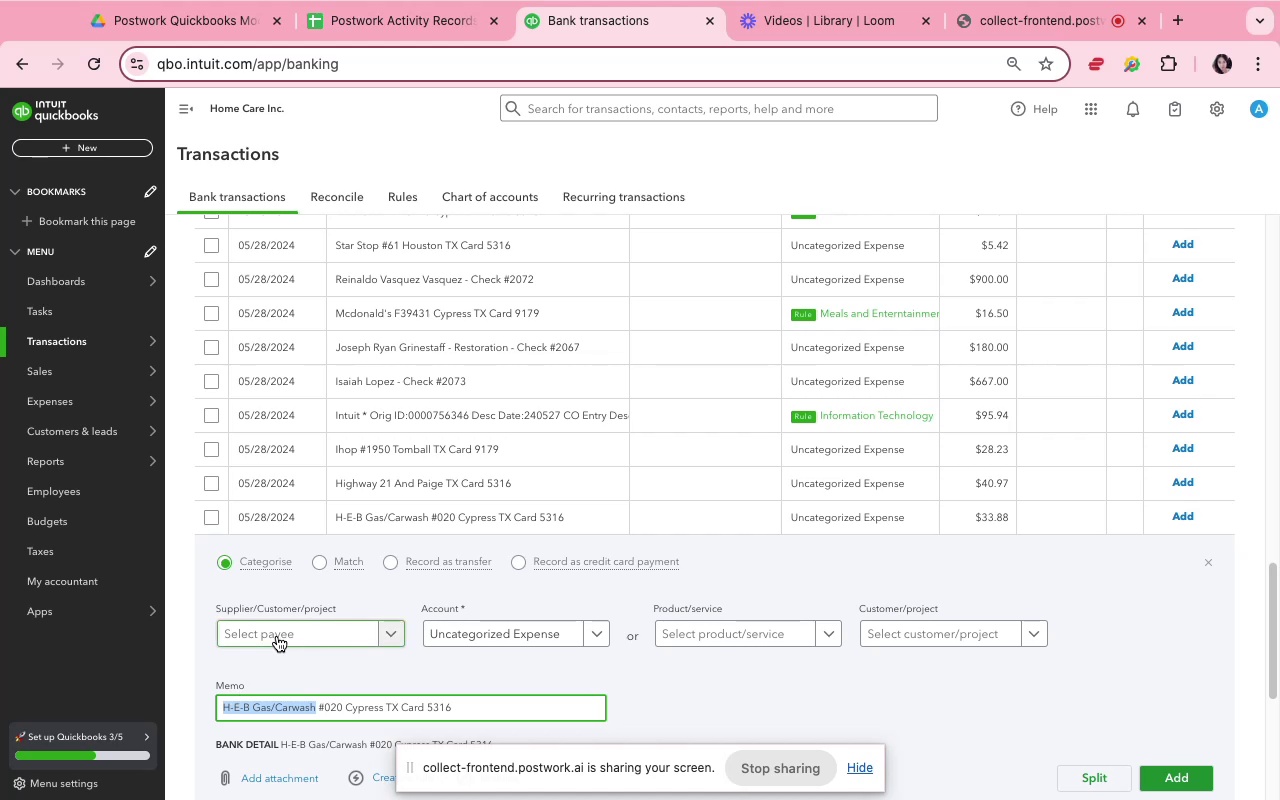 
left_click([277, 636])
 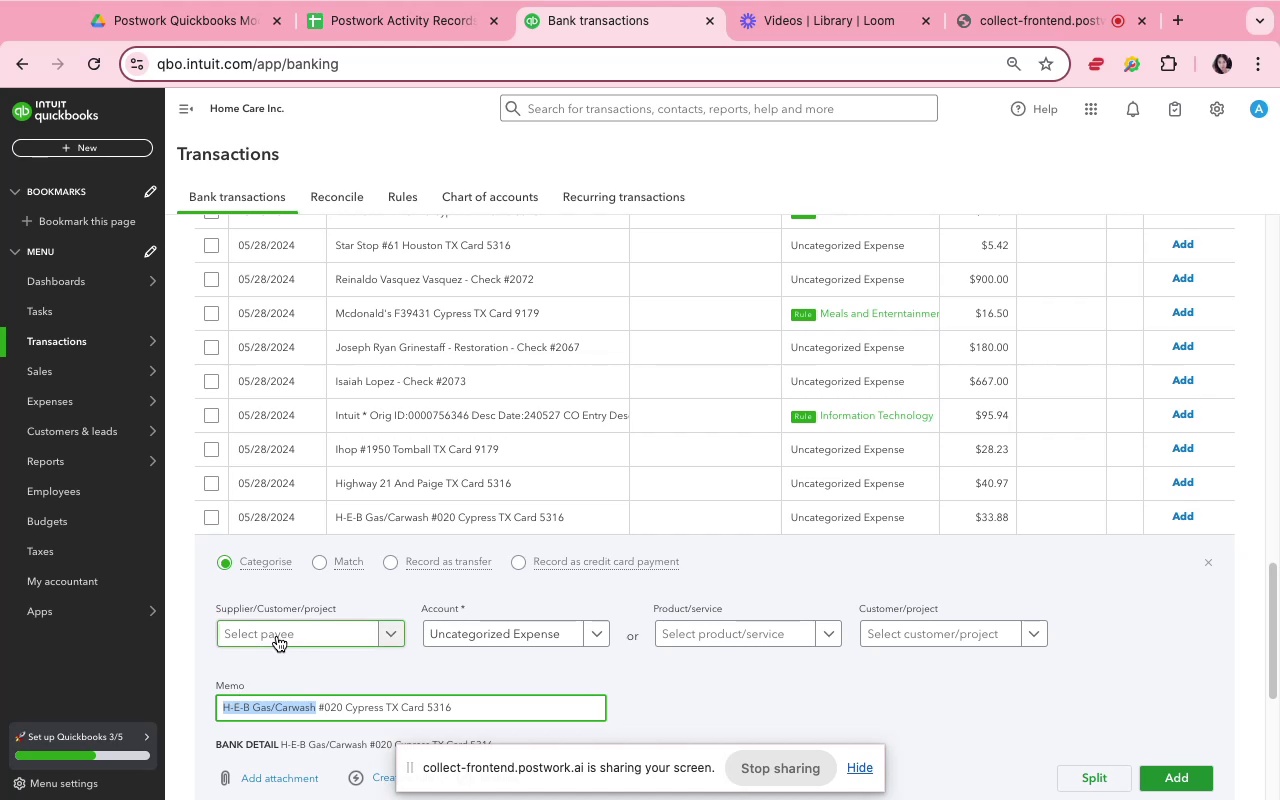 
key(Meta+V)
 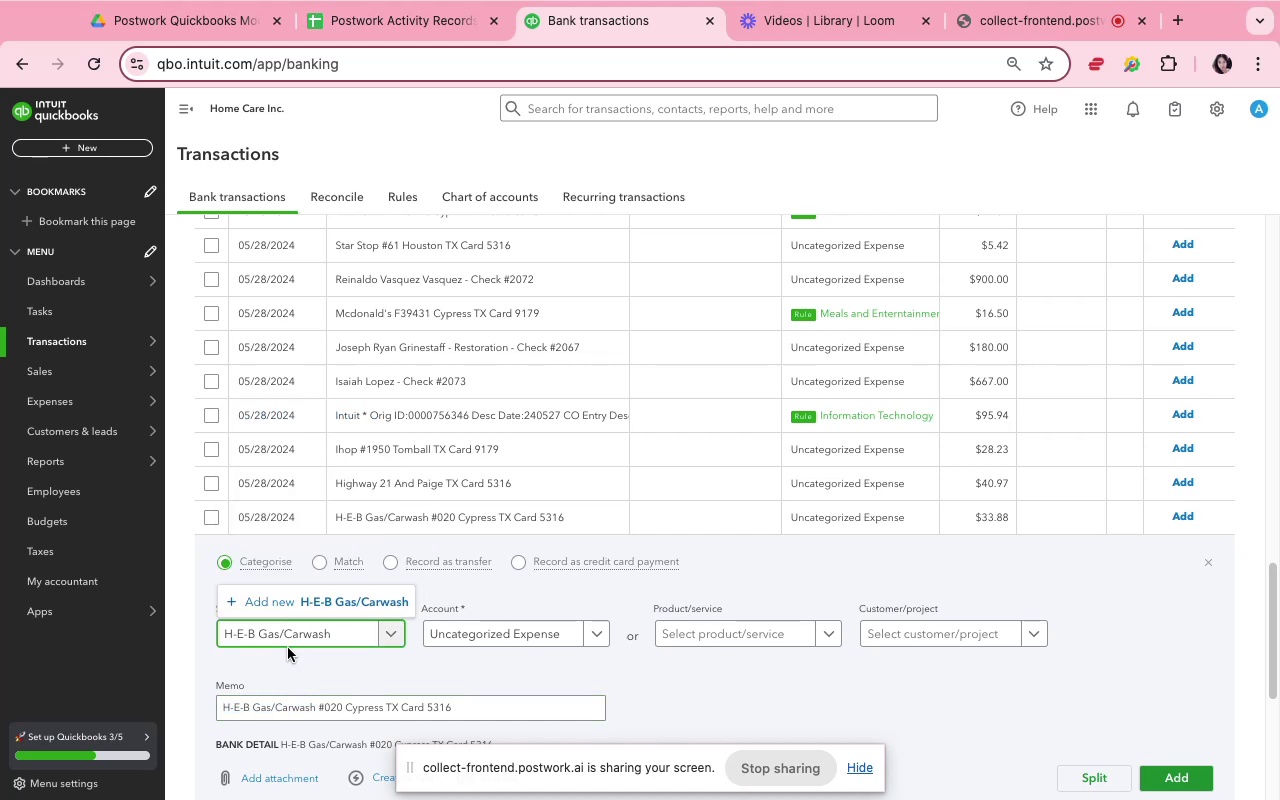 
left_click([306, 608])
 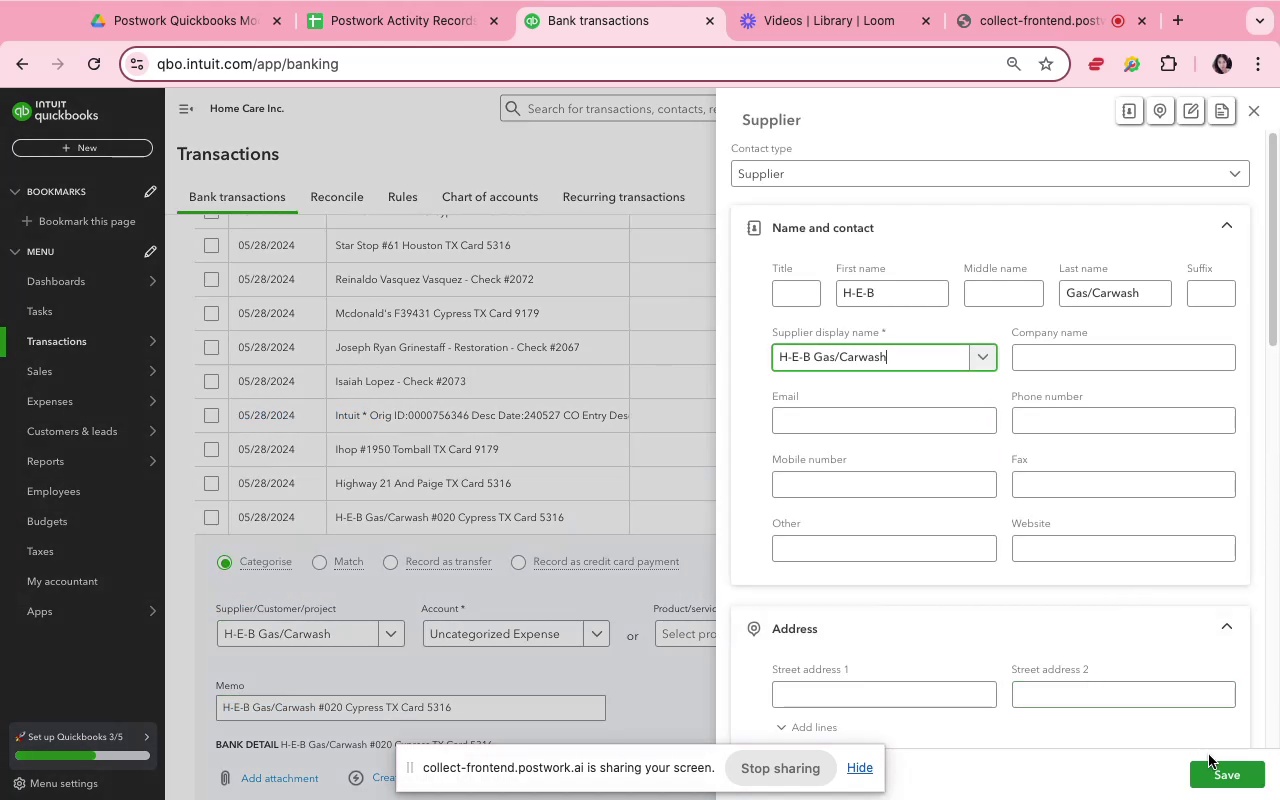 
left_click([1214, 767])
 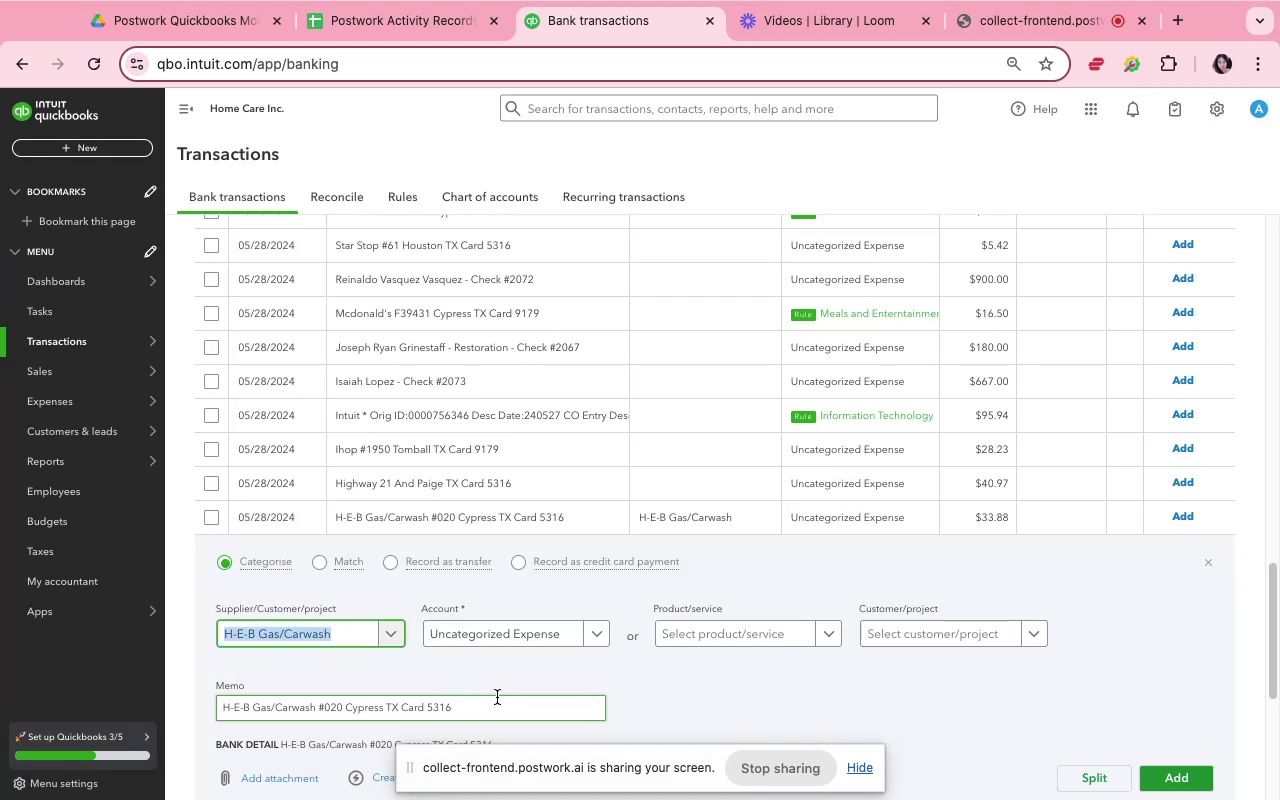 
left_click([495, 676])
 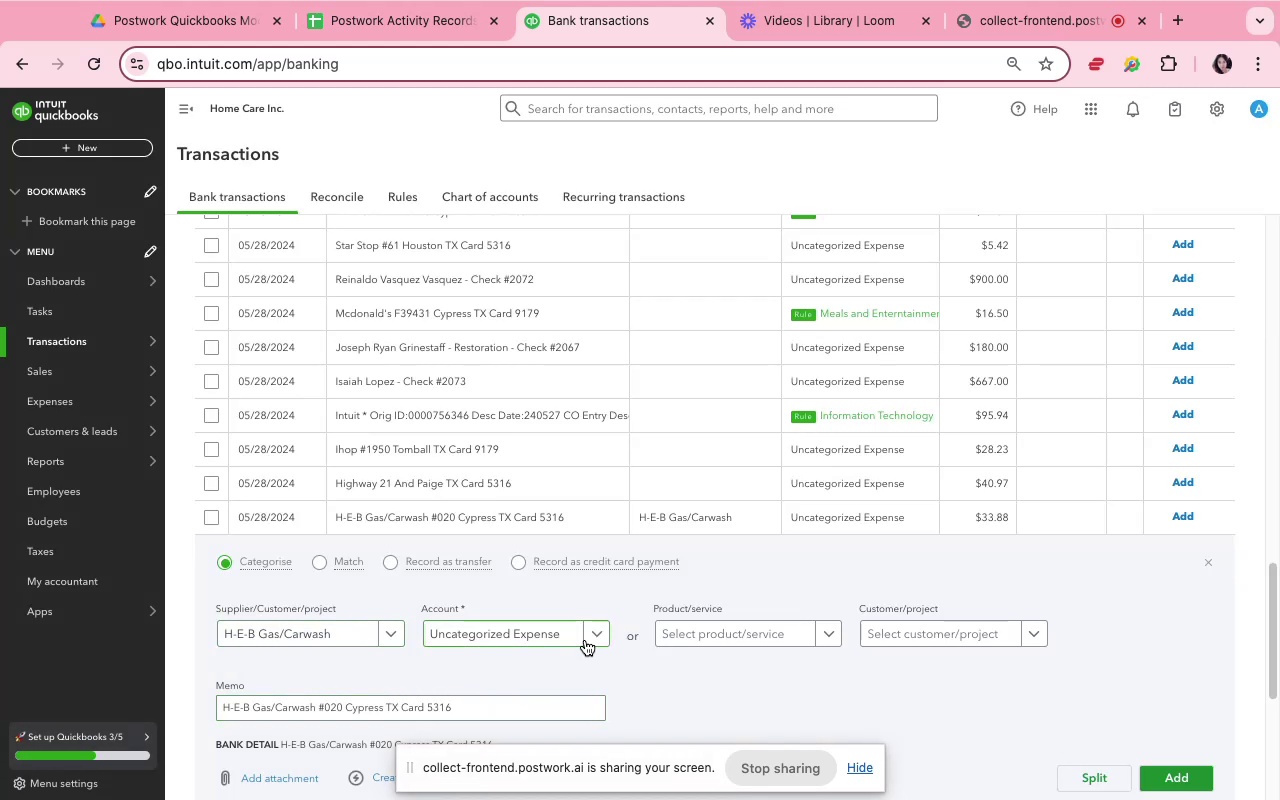 
left_click([589, 639])
 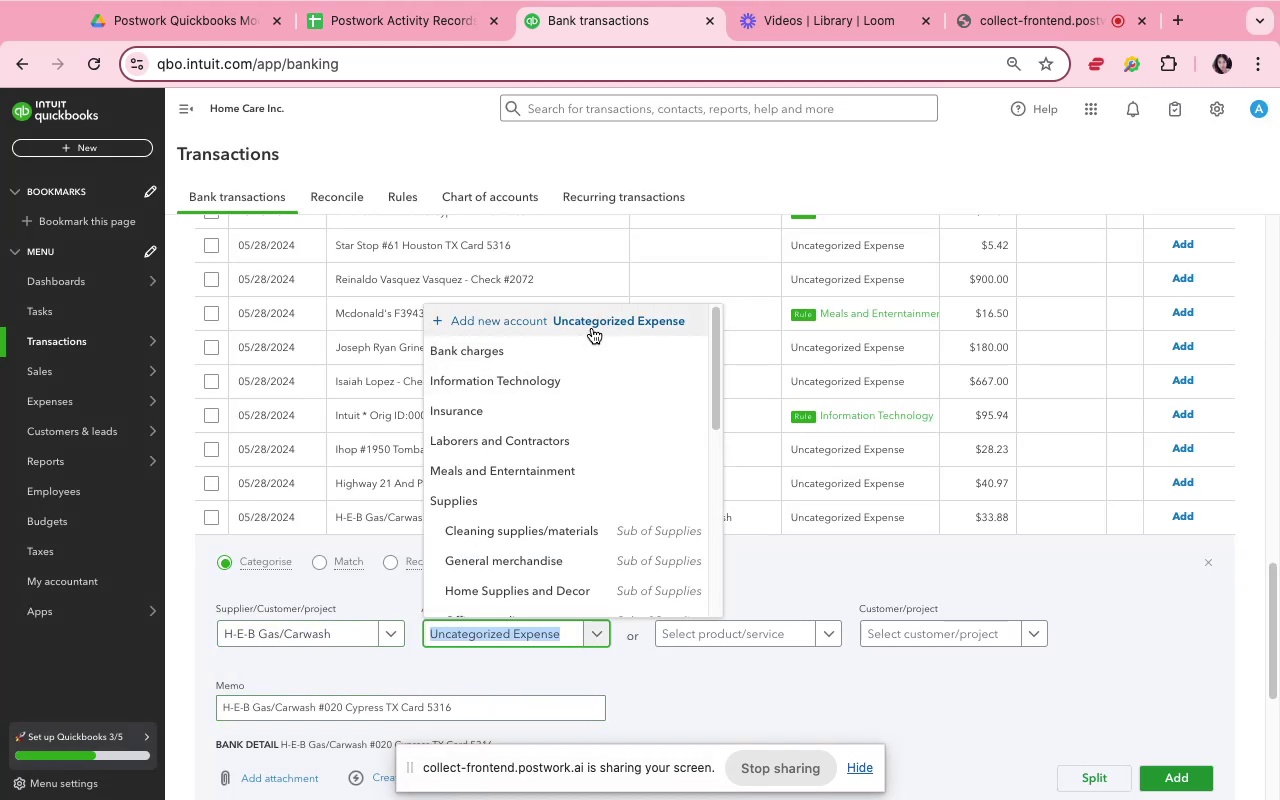 
left_click([592, 328])
 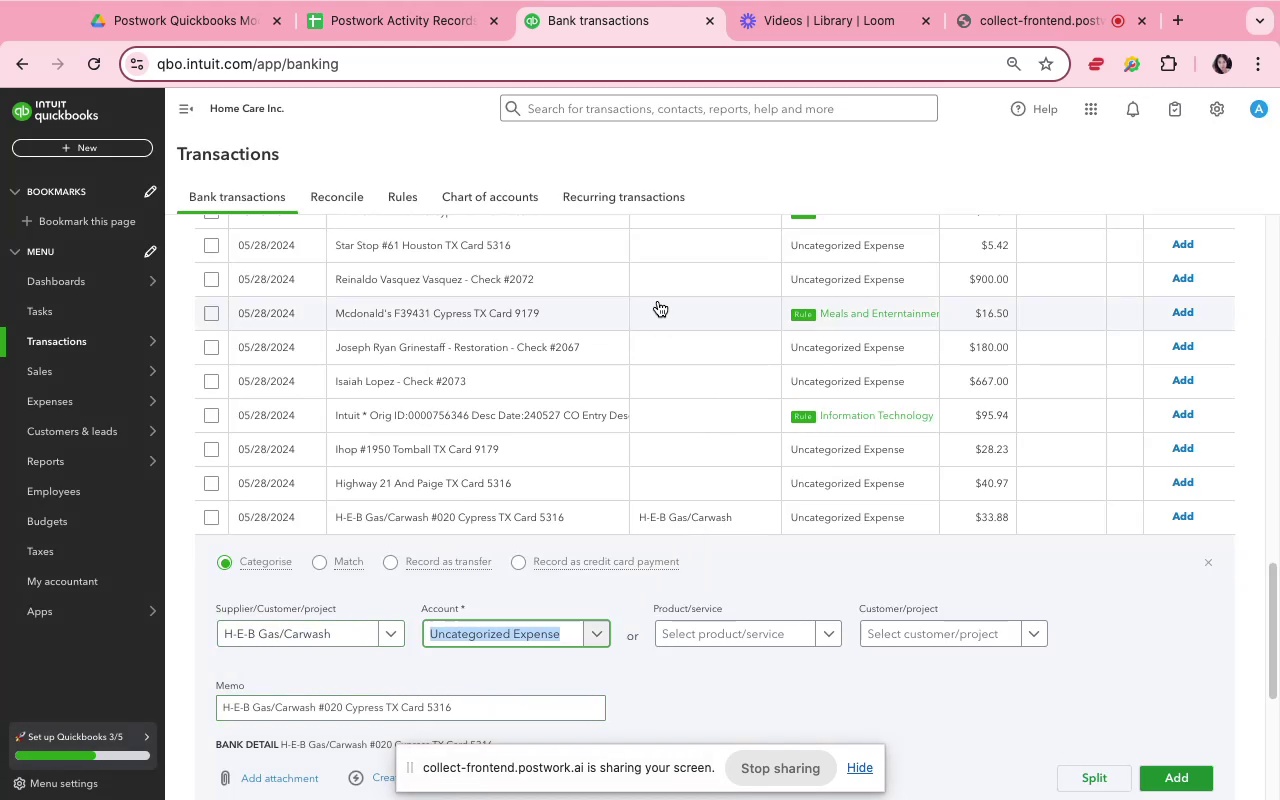 
mouse_move([955, 151])
 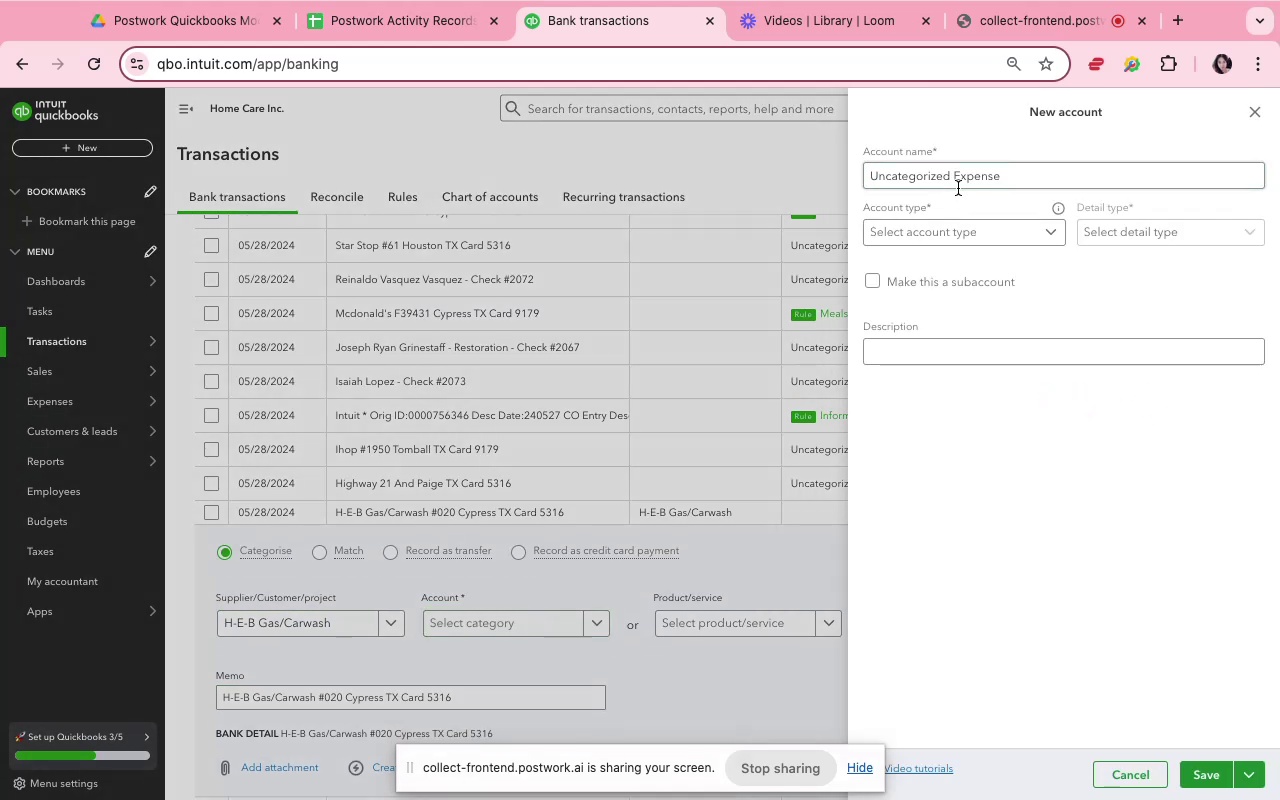 
double_click([957, 180])
 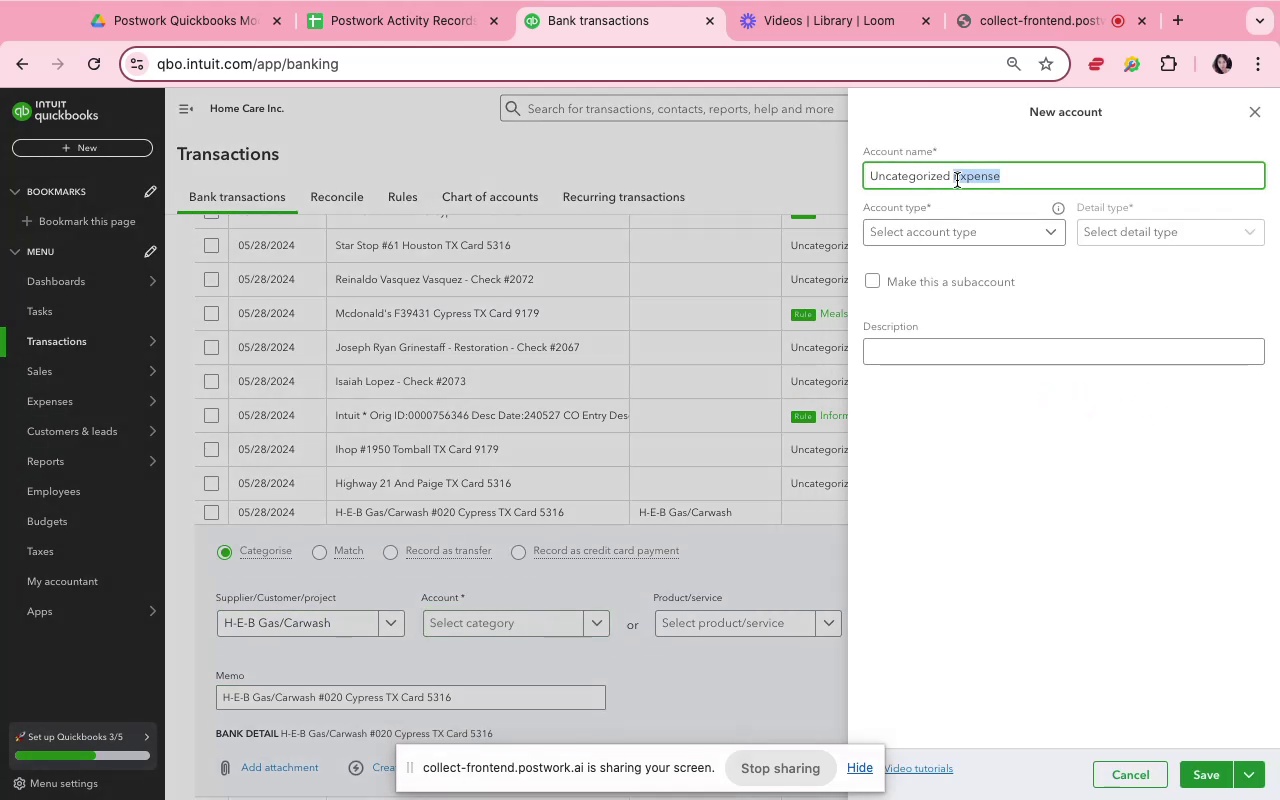 
triple_click([957, 180])
 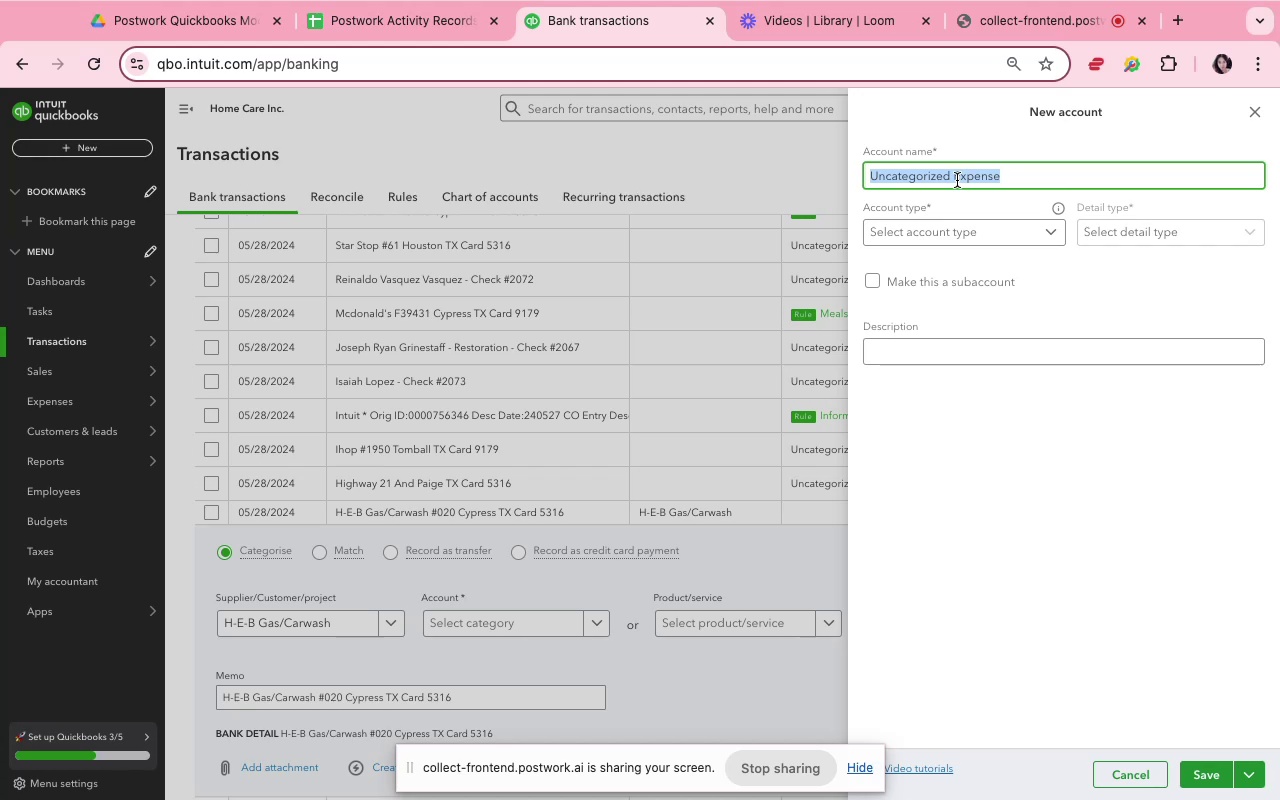 
hold_key(key=Backspace, duration=0.31)
 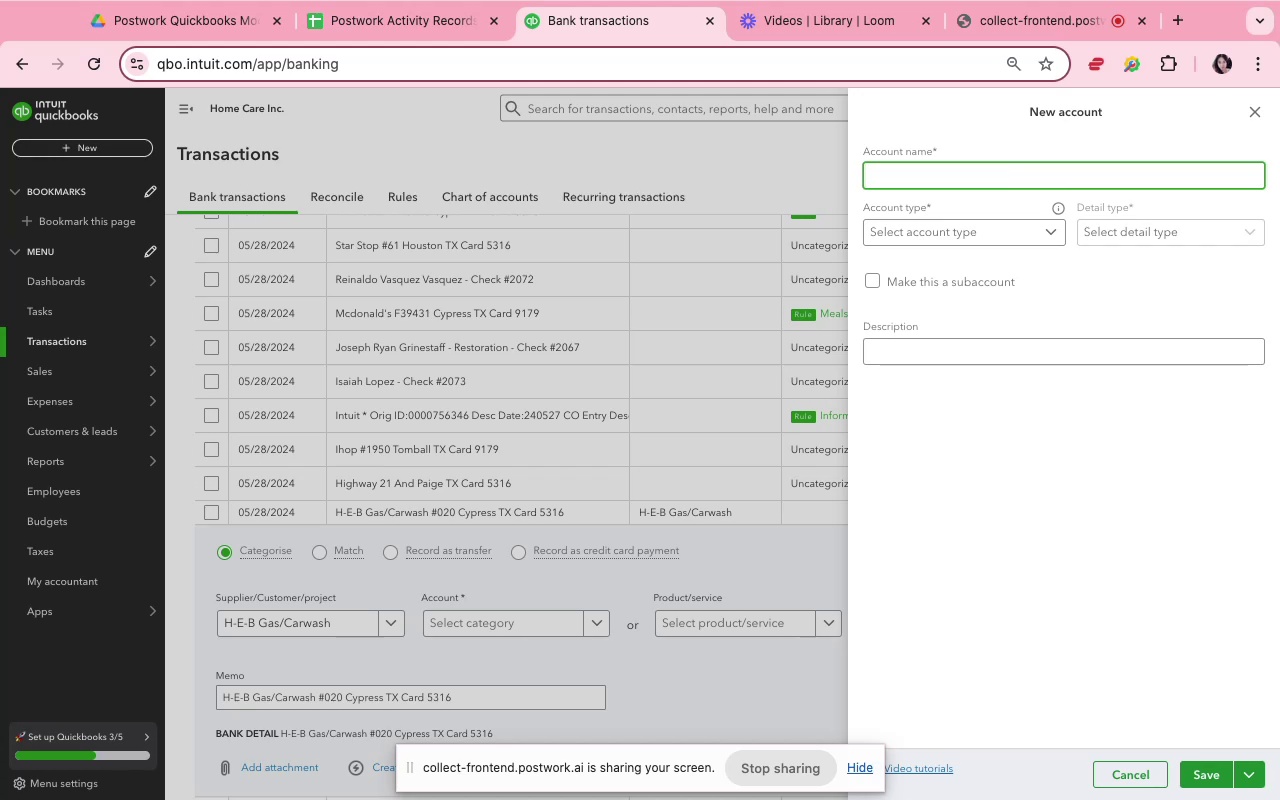 
hold_key(key=ShiftLeft, duration=0.58)
 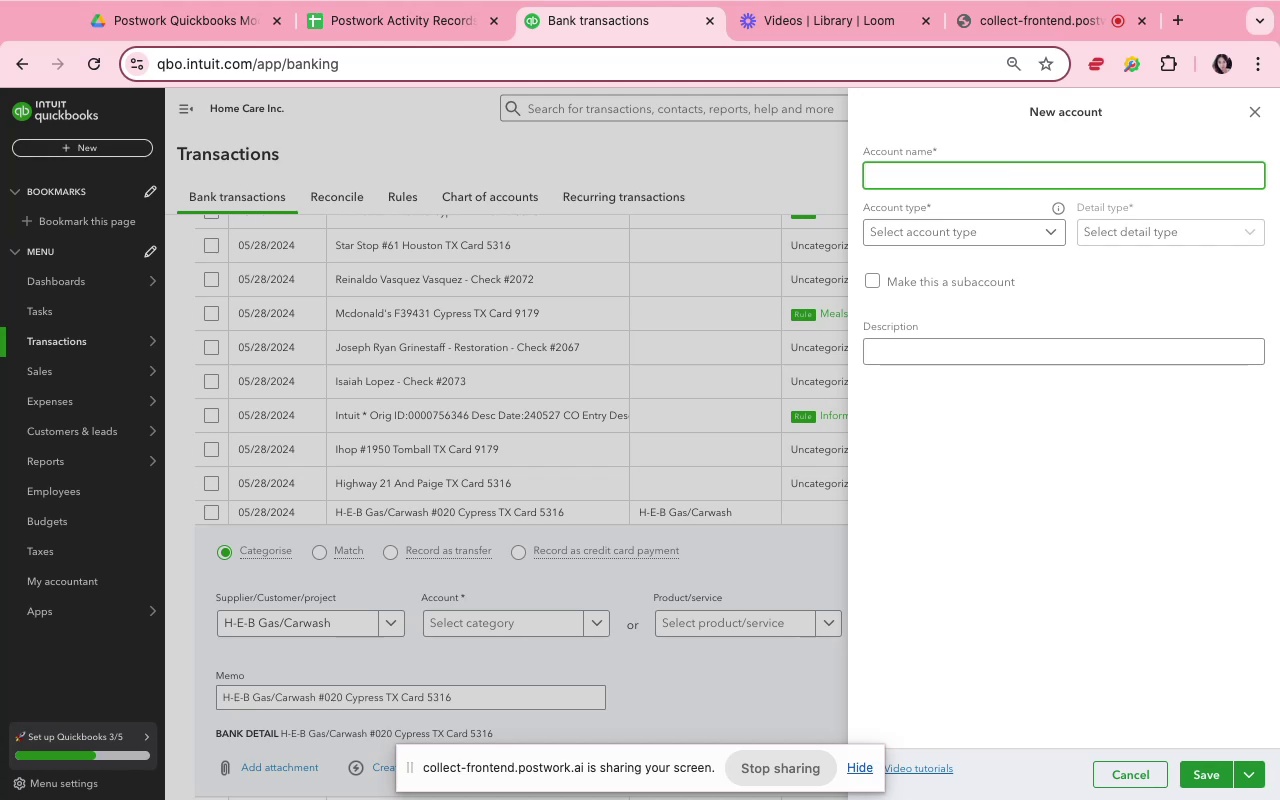 
type(Car maintenance)
 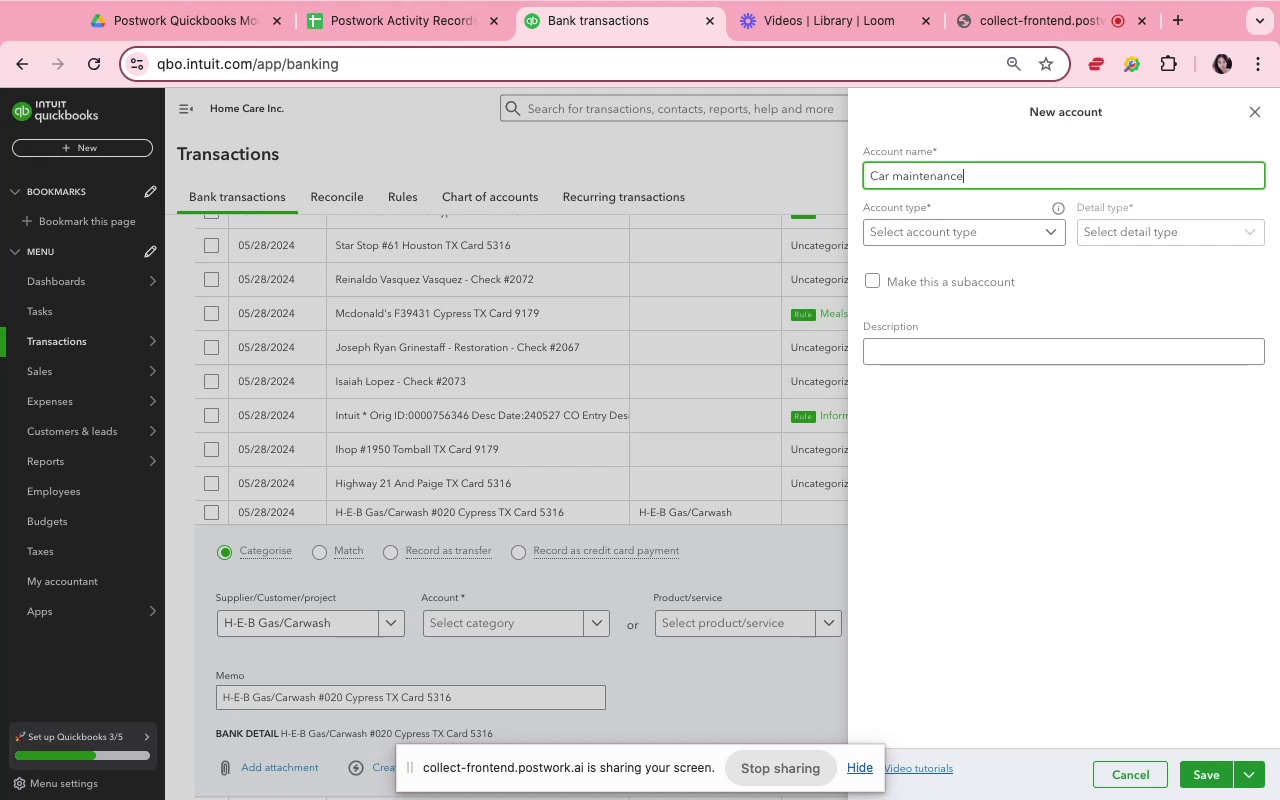 
wait(7.28)
 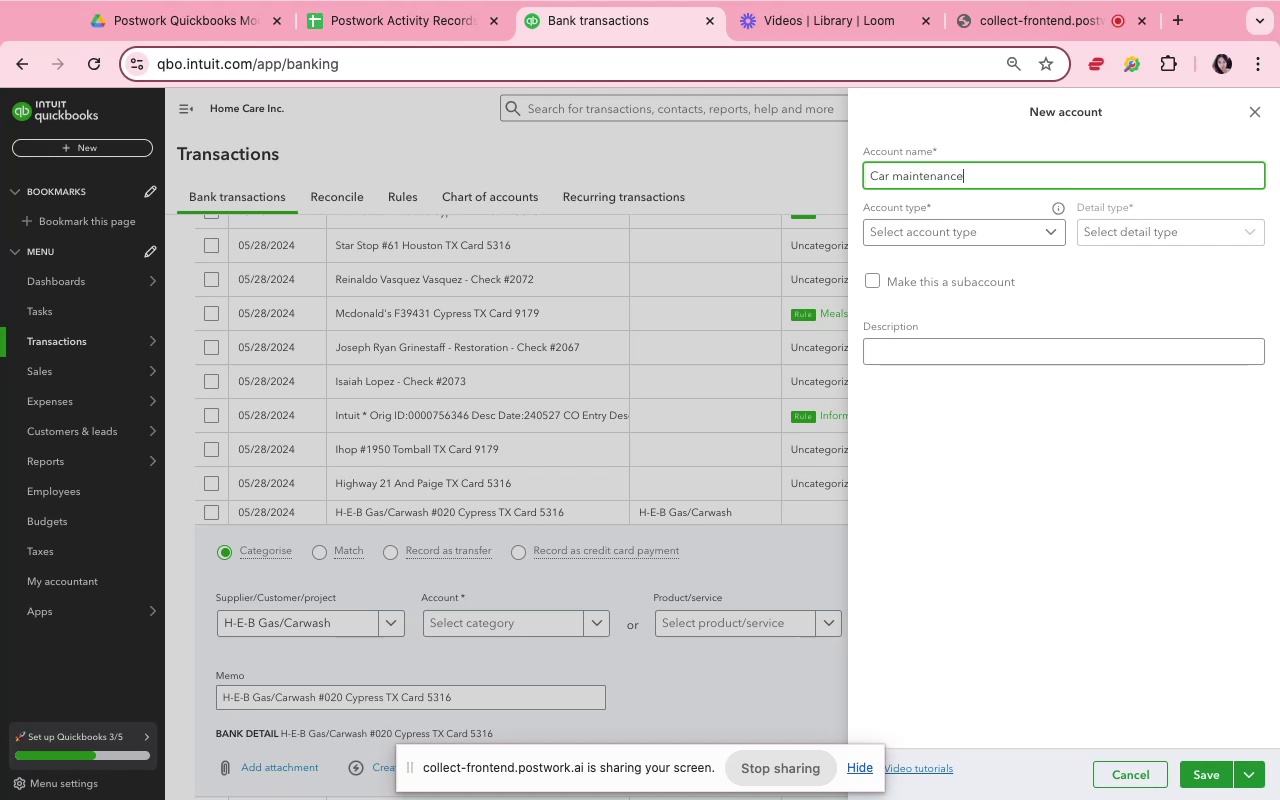 
left_click([895, 176])
 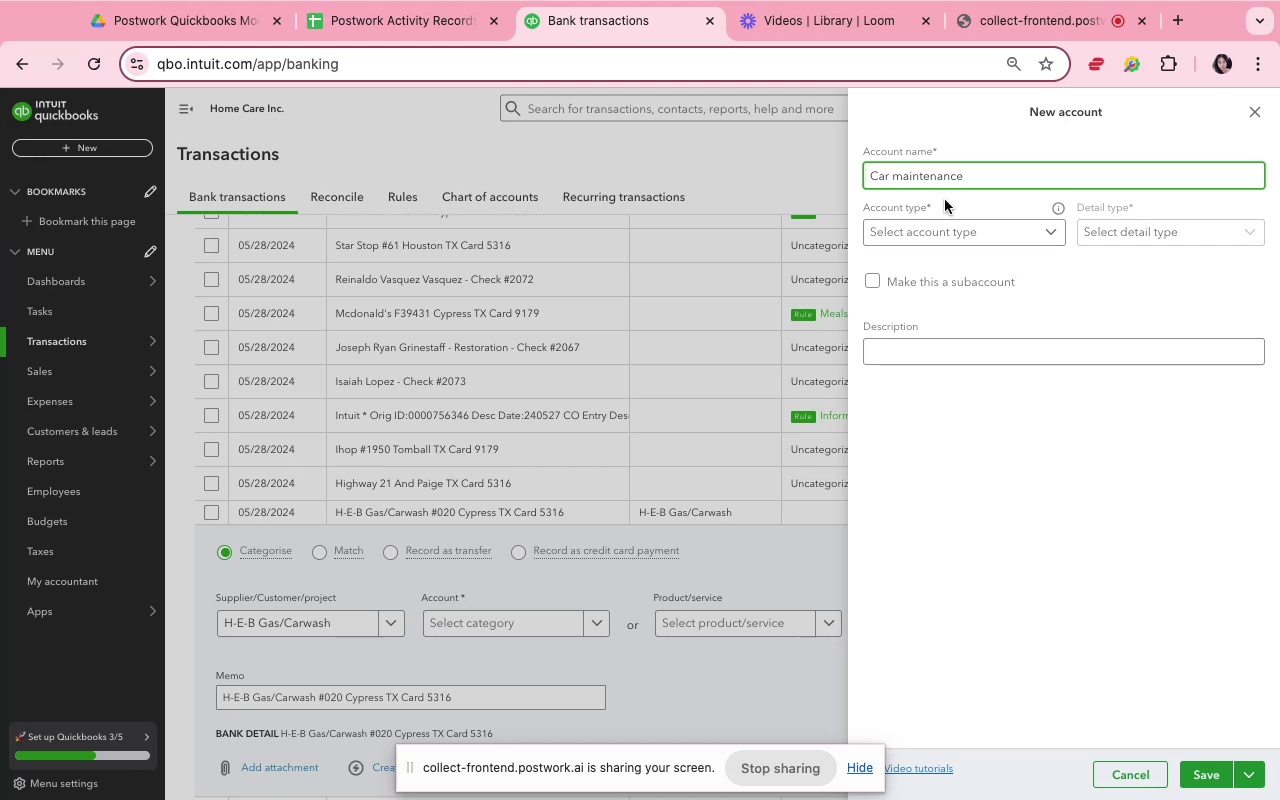 
type(wash )
key(Backspace)
type(/)
 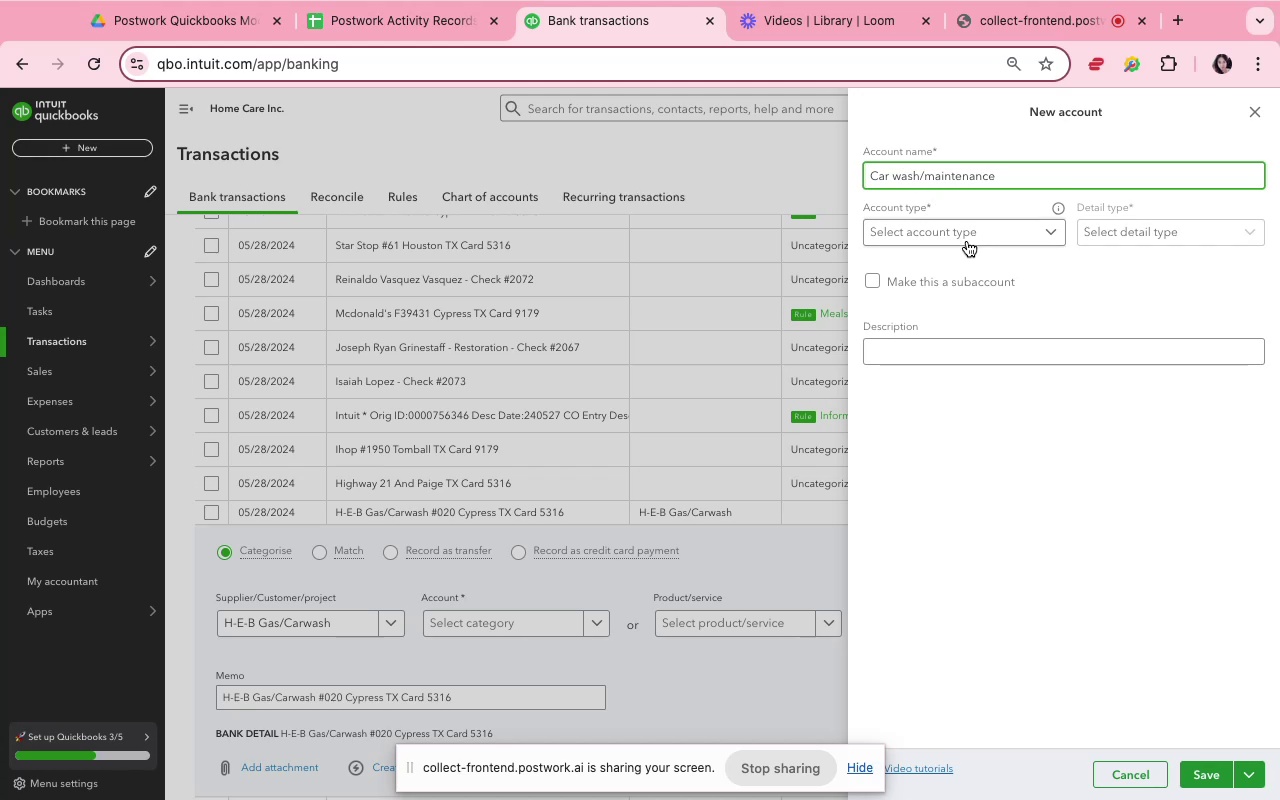 
left_click([967, 241])
 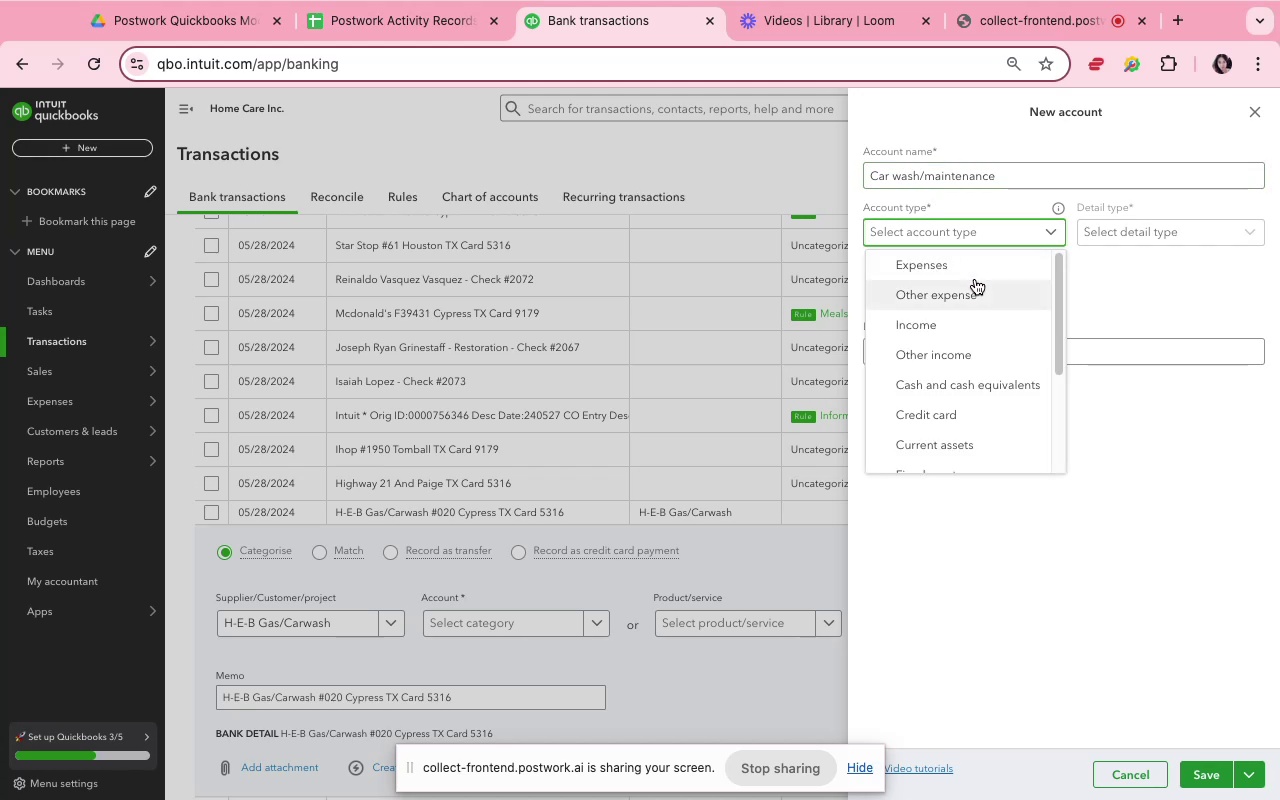 
left_click([974, 275])
 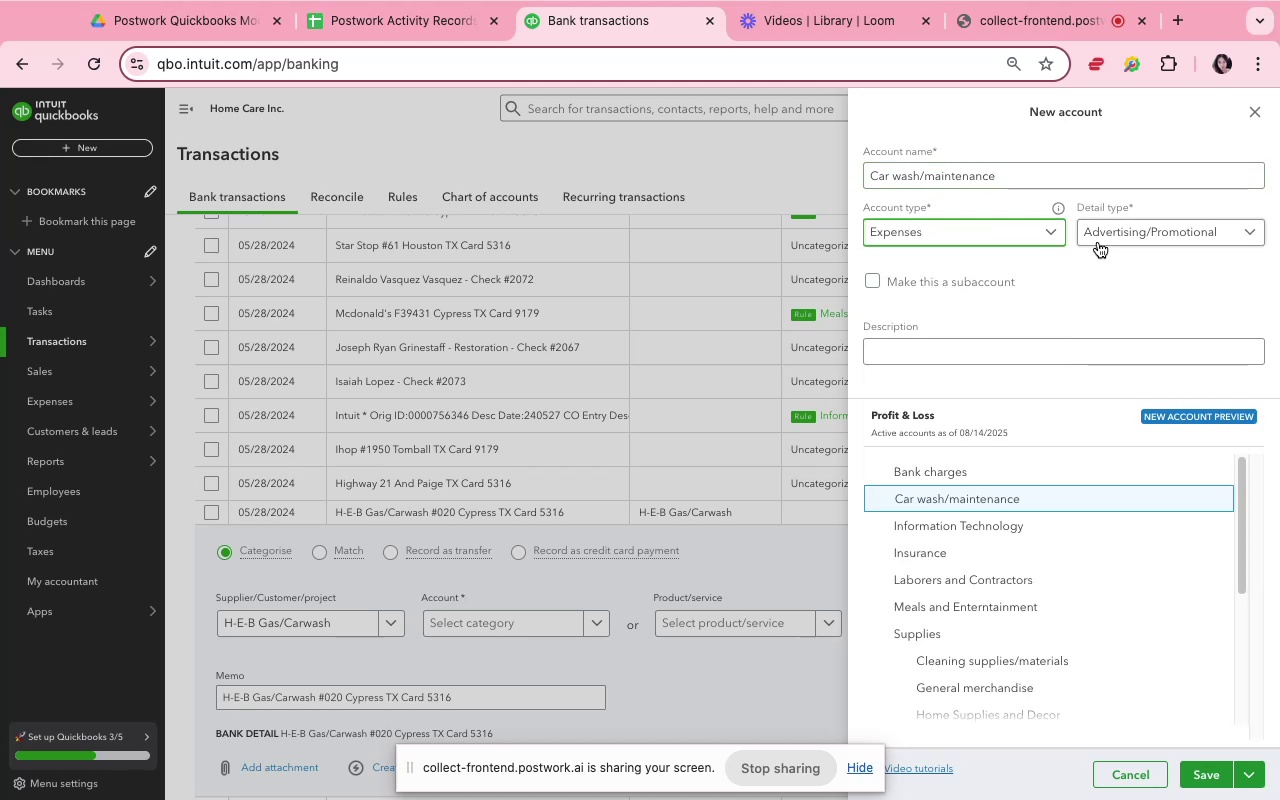 
left_click([1099, 235])
 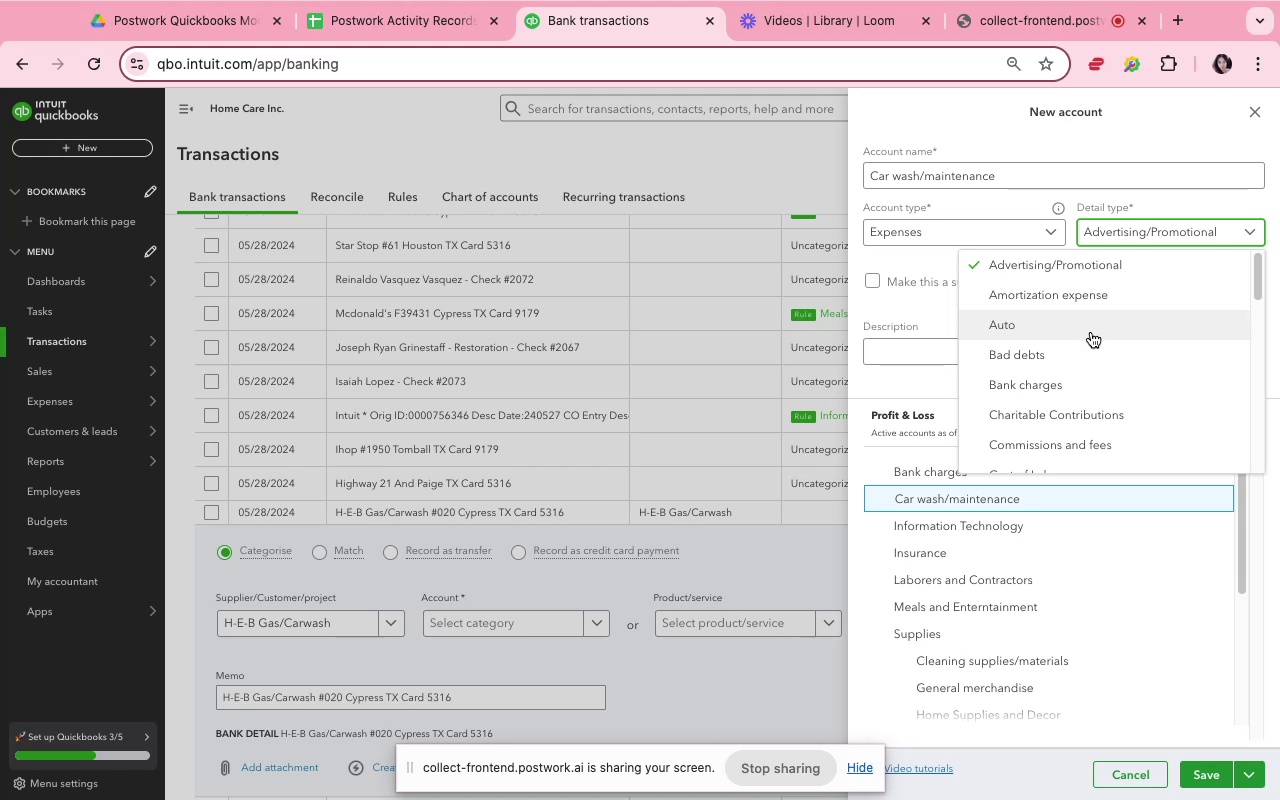 
left_click([1091, 332])
 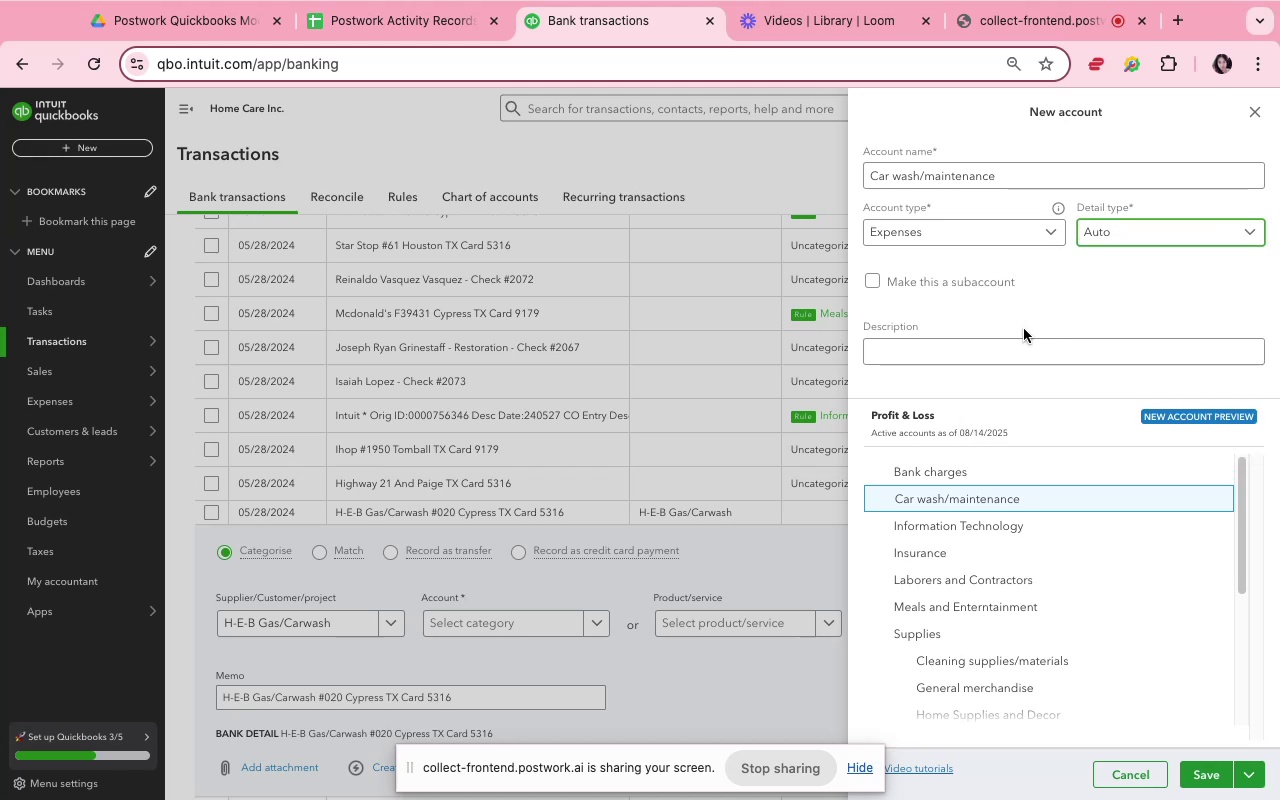 
left_click([1102, 245])
 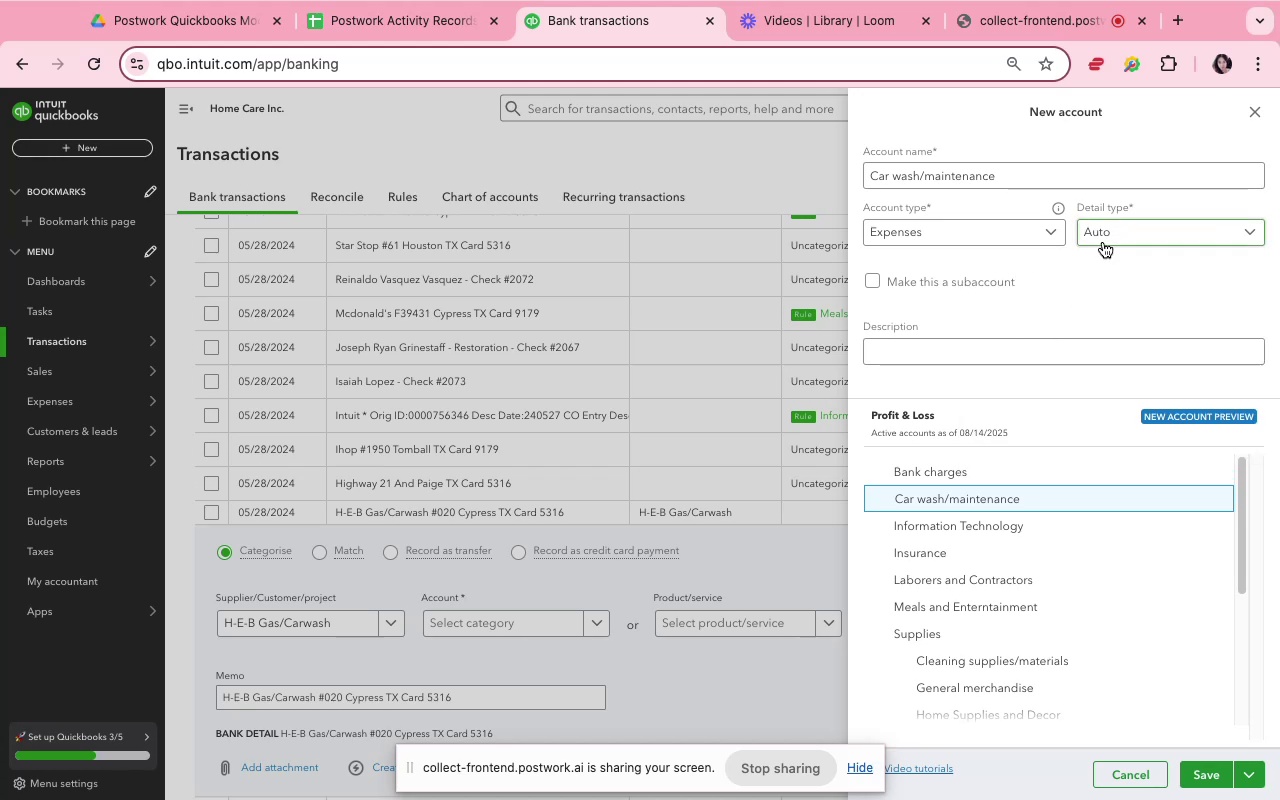 
left_click([1103, 242])
 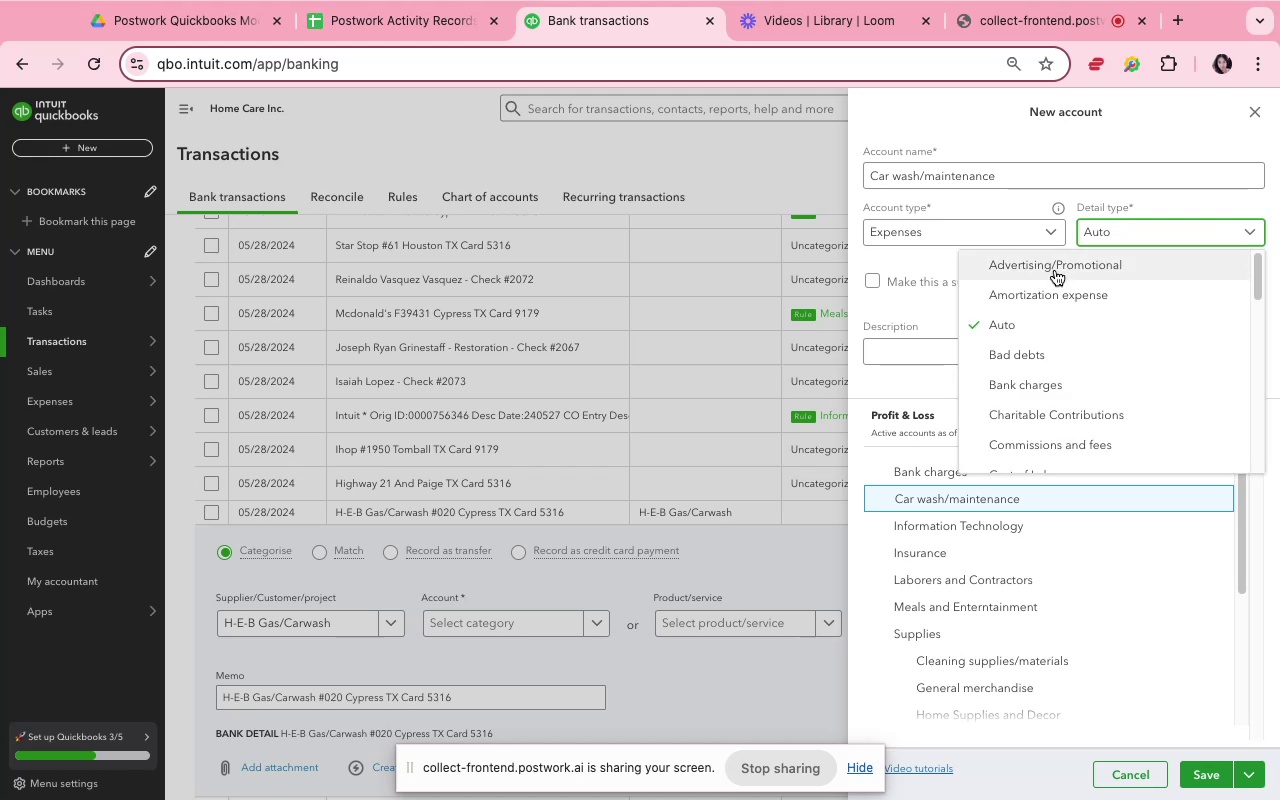 
left_click([940, 294])
 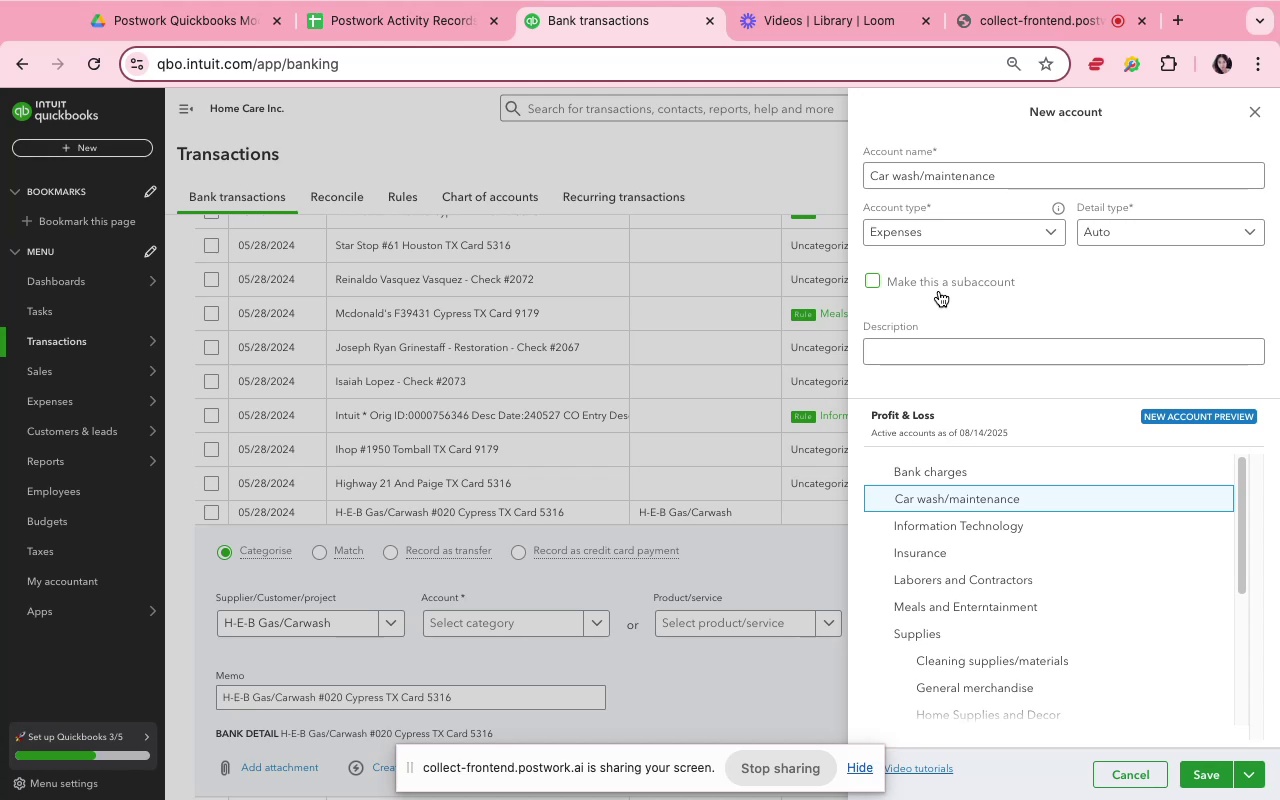 
left_click([943, 283])
 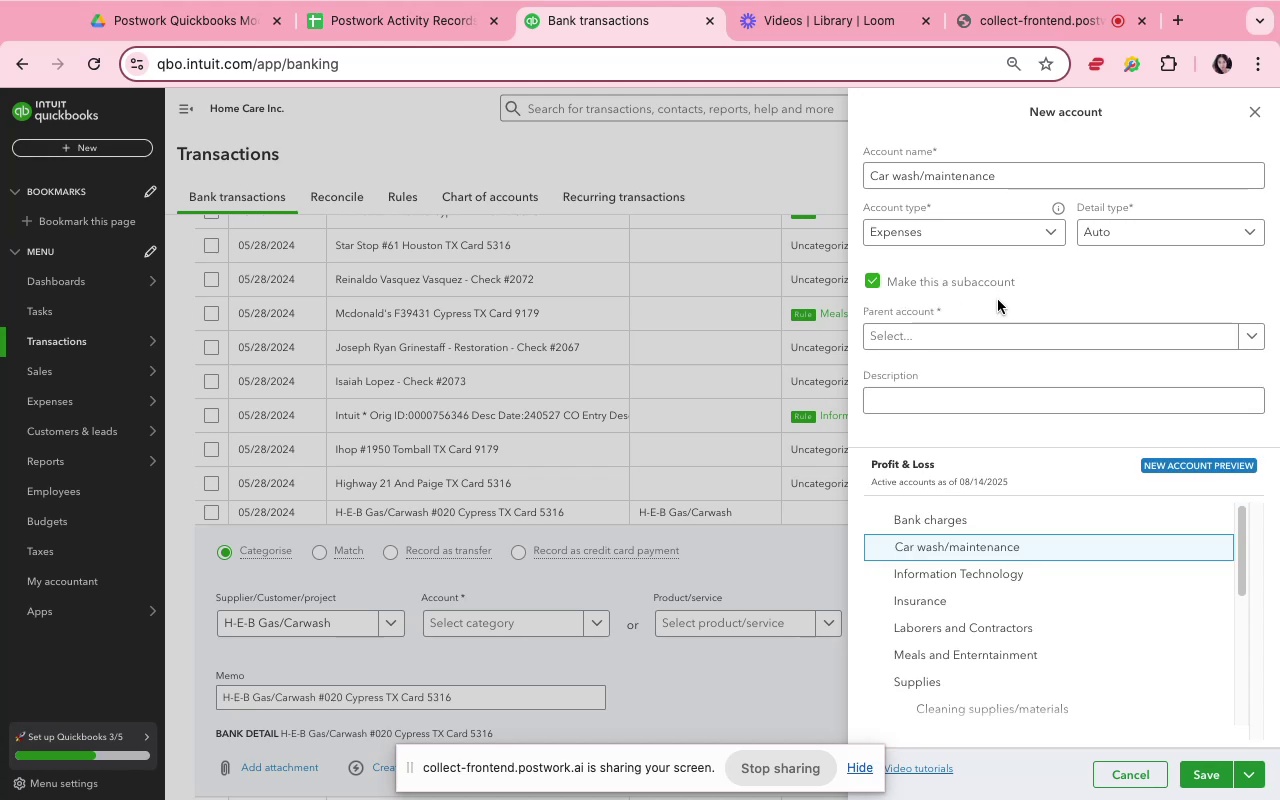 
left_click([1009, 331])
 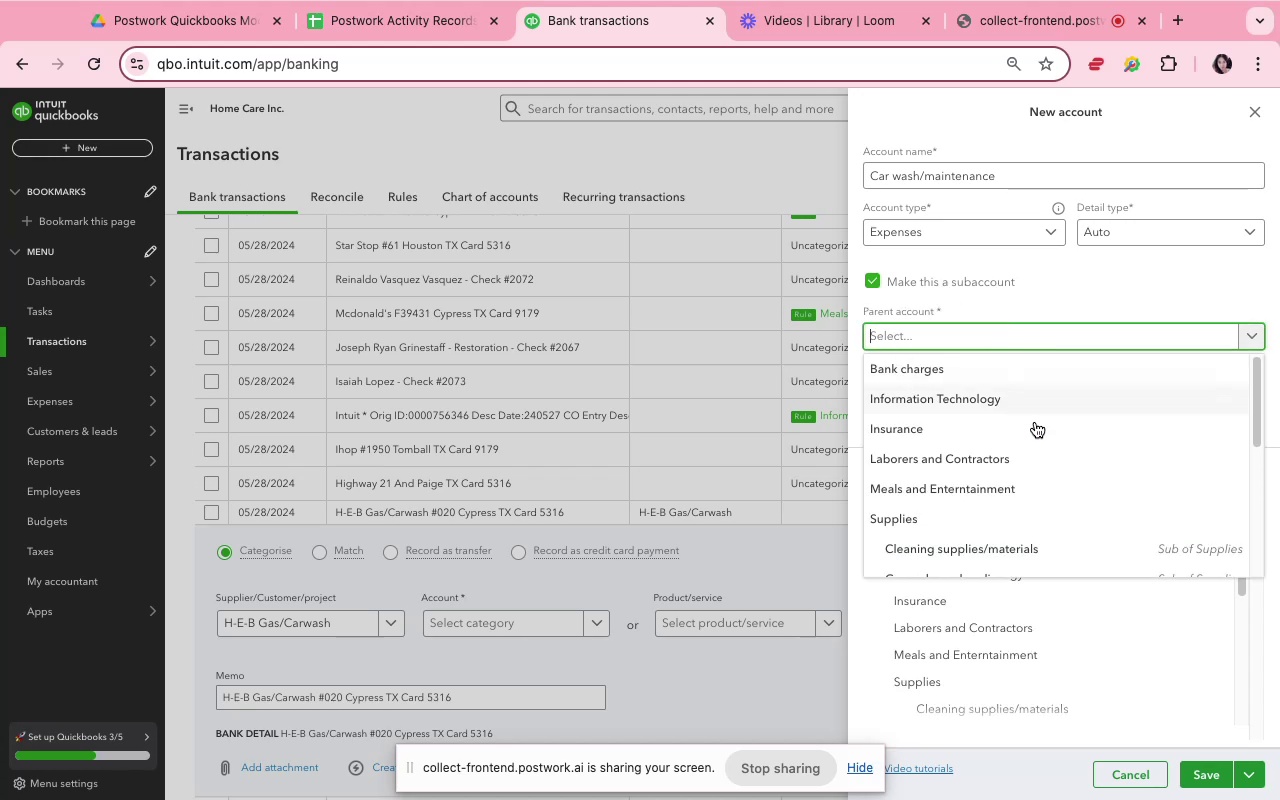 
scroll: coordinate [1046, 440], scroll_direction: down, amount: 6.0
 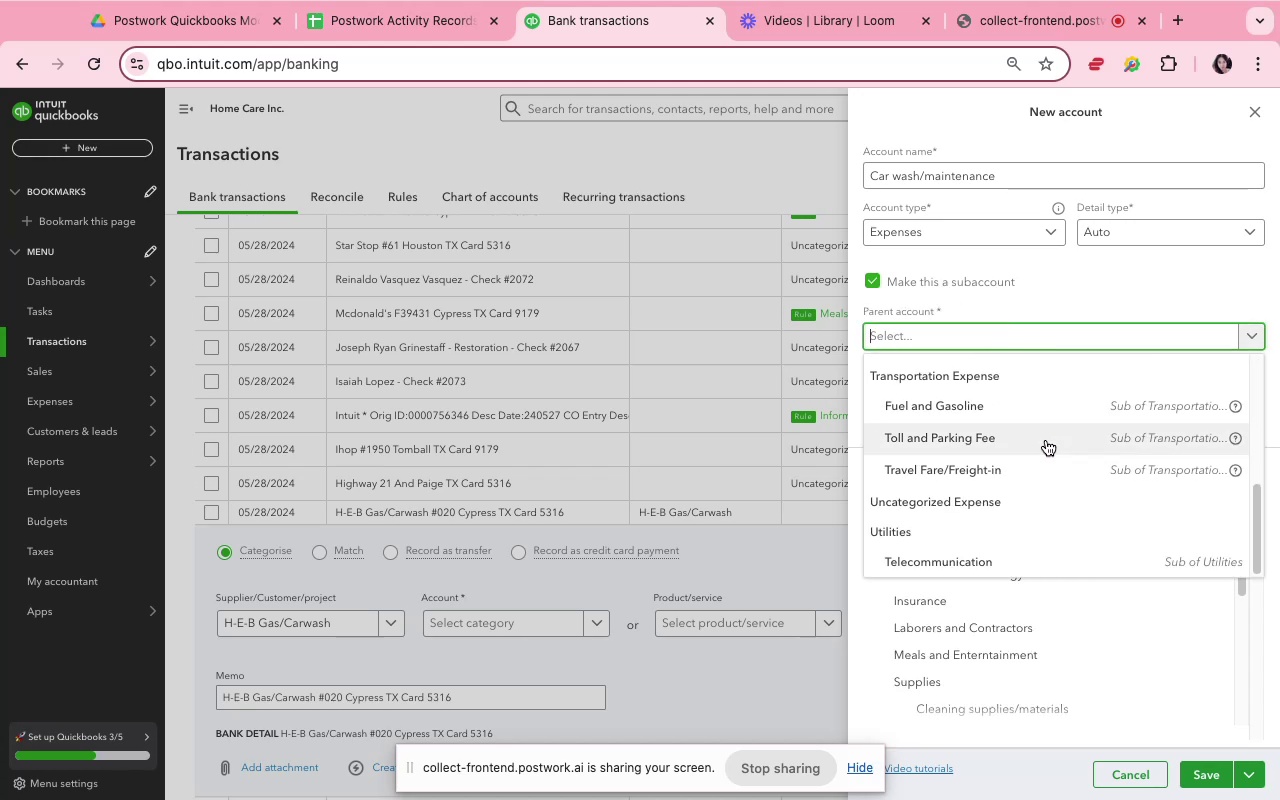 
scroll: coordinate [1116, 461], scroll_direction: up, amount: 25.0
 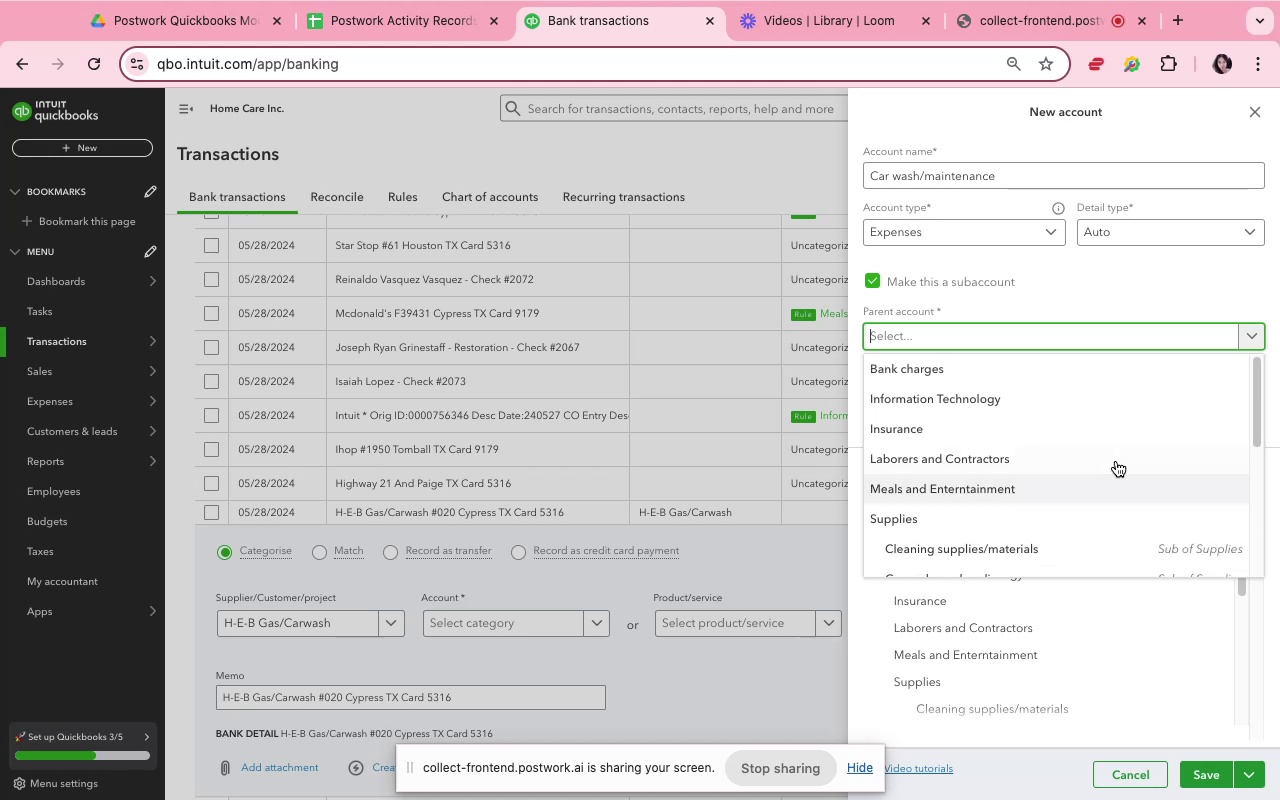 
scroll: coordinate [1116, 460], scroll_direction: down, amount: 13.0
 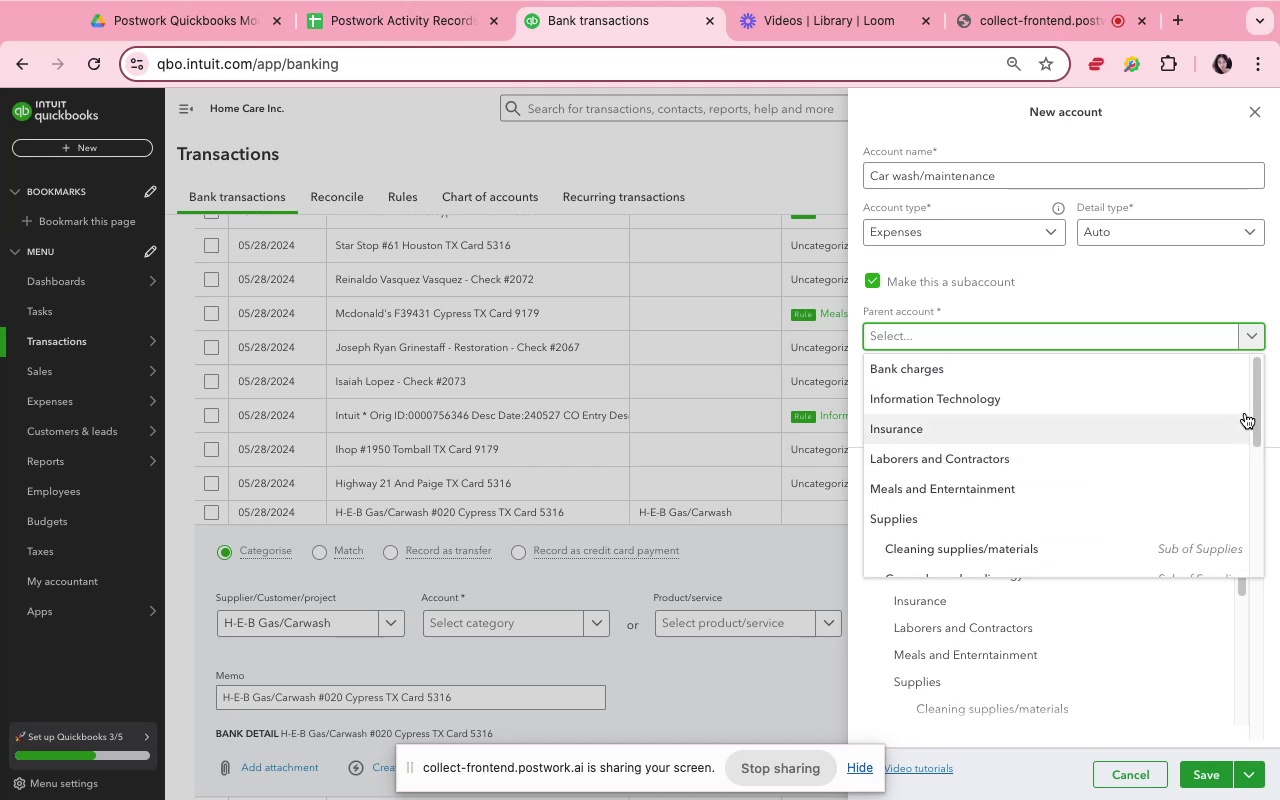 
left_click_drag(start_coordinate=[1253, 402], to_coordinate=[1236, 371])
 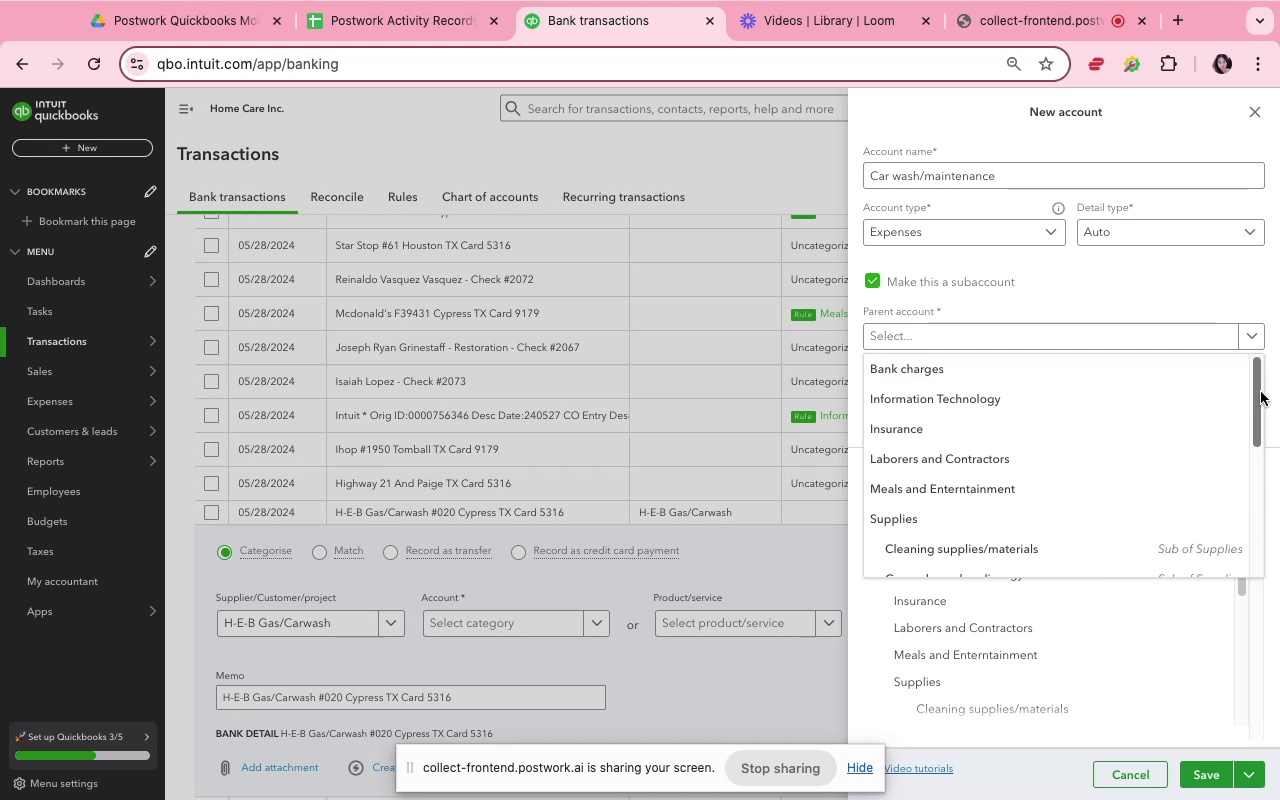 
wait(5.69)
 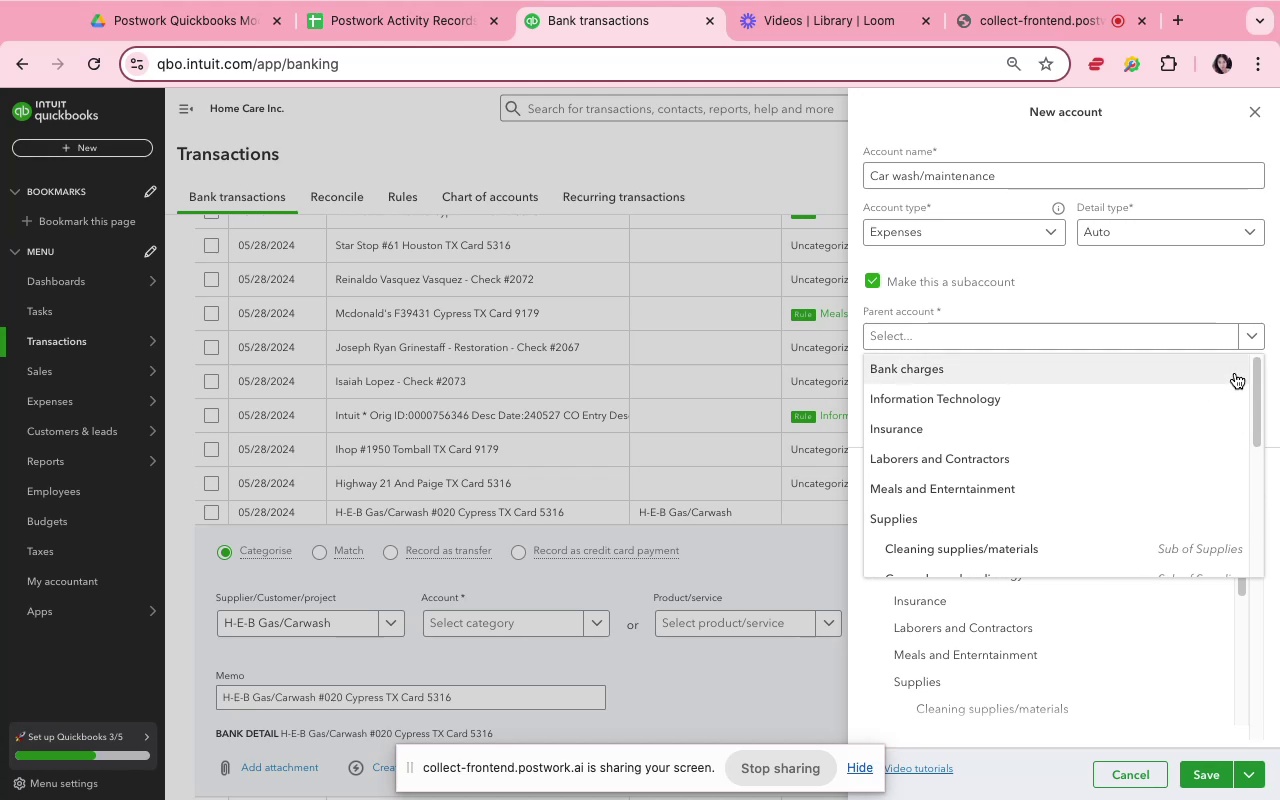 
left_click_drag(start_coordinate=[1258, 388], to_coordinate=[1265, 498])
 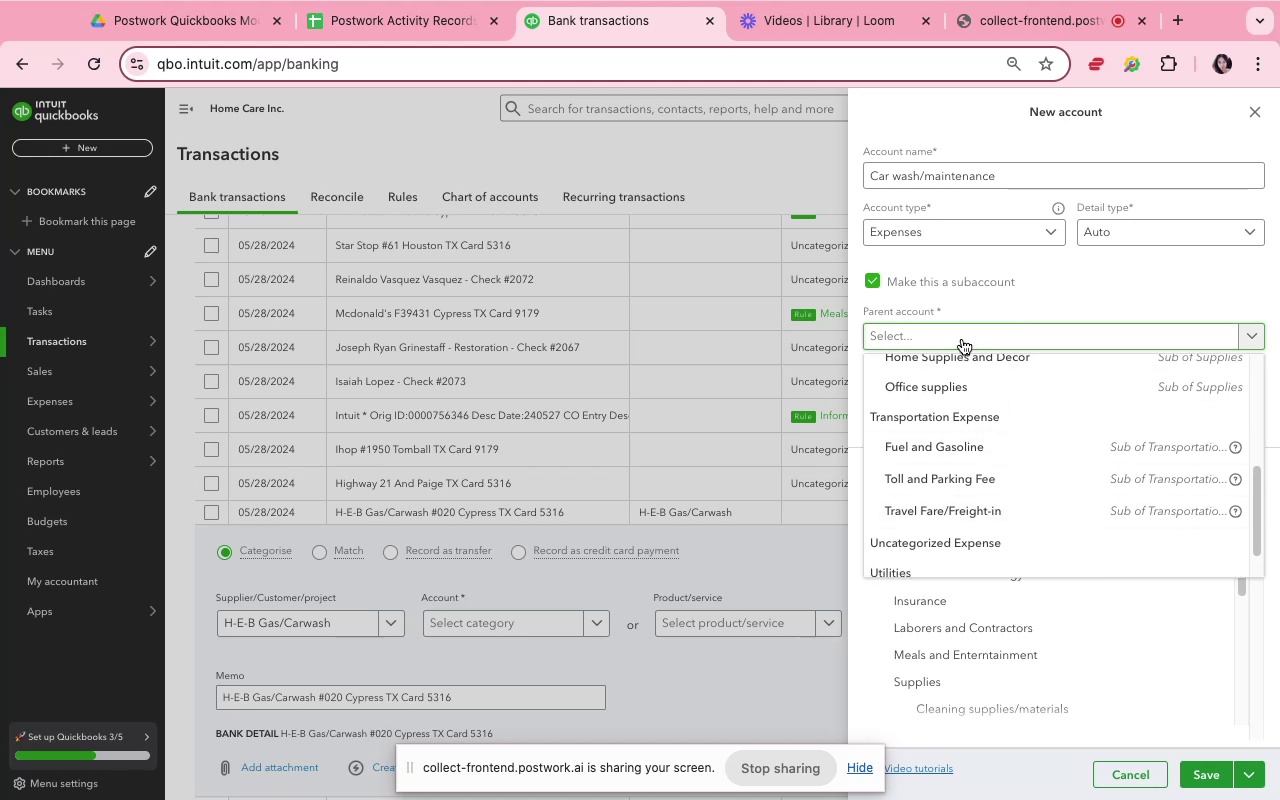 
wait(6.53)
 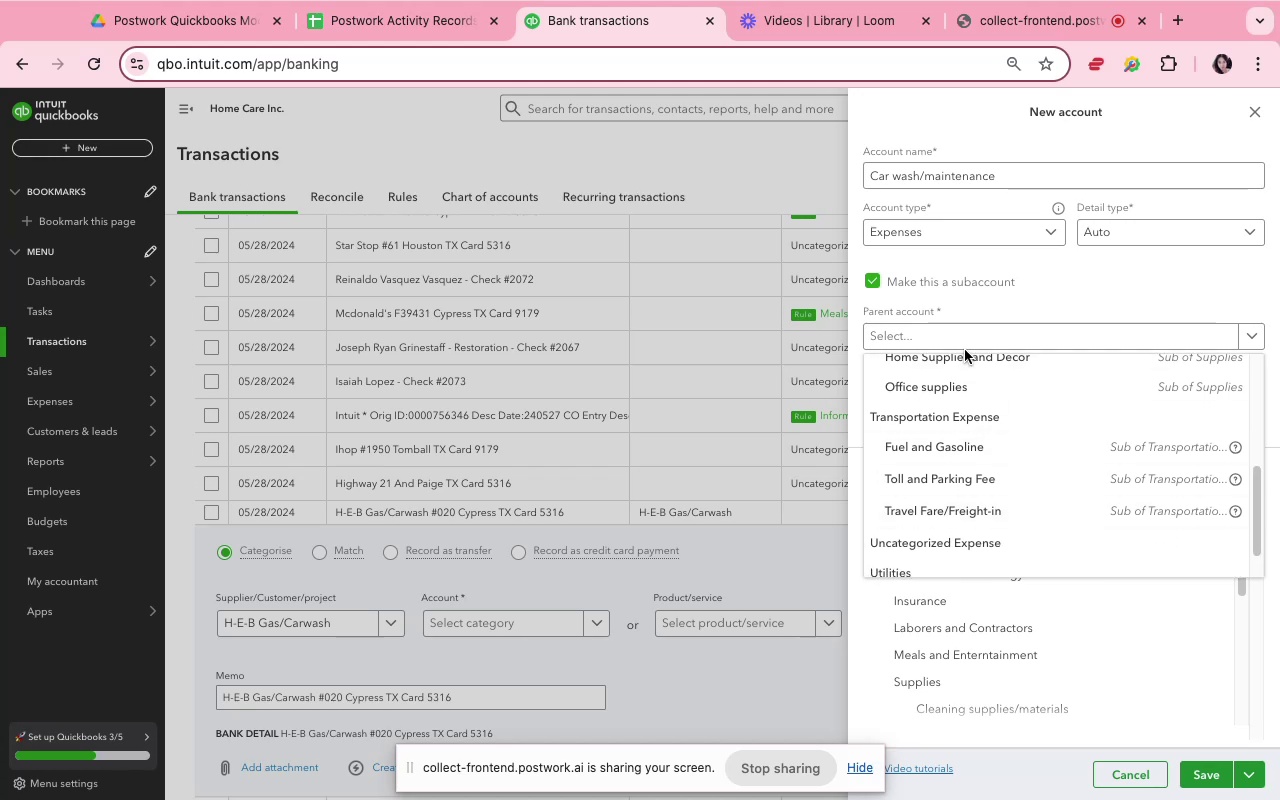 
left_click([988, 414])
 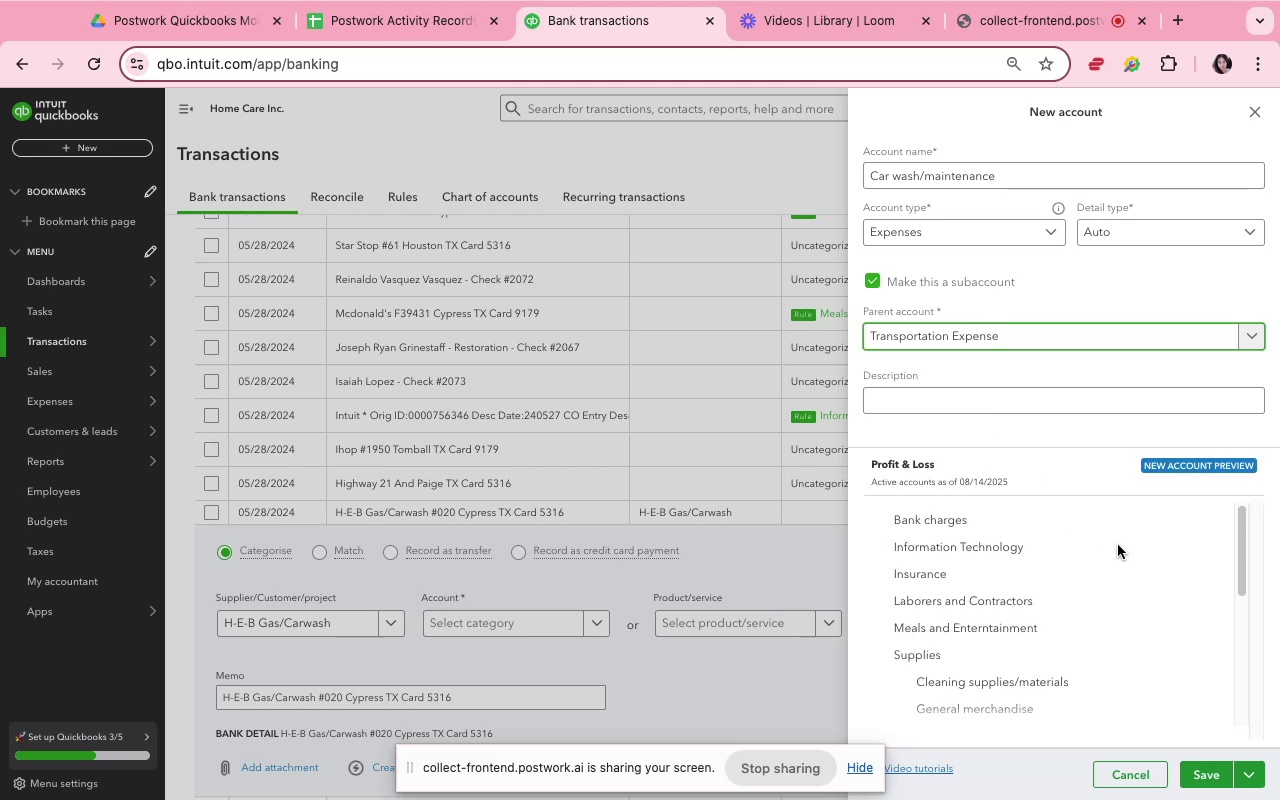 
mouse_move([1187, 766])
 